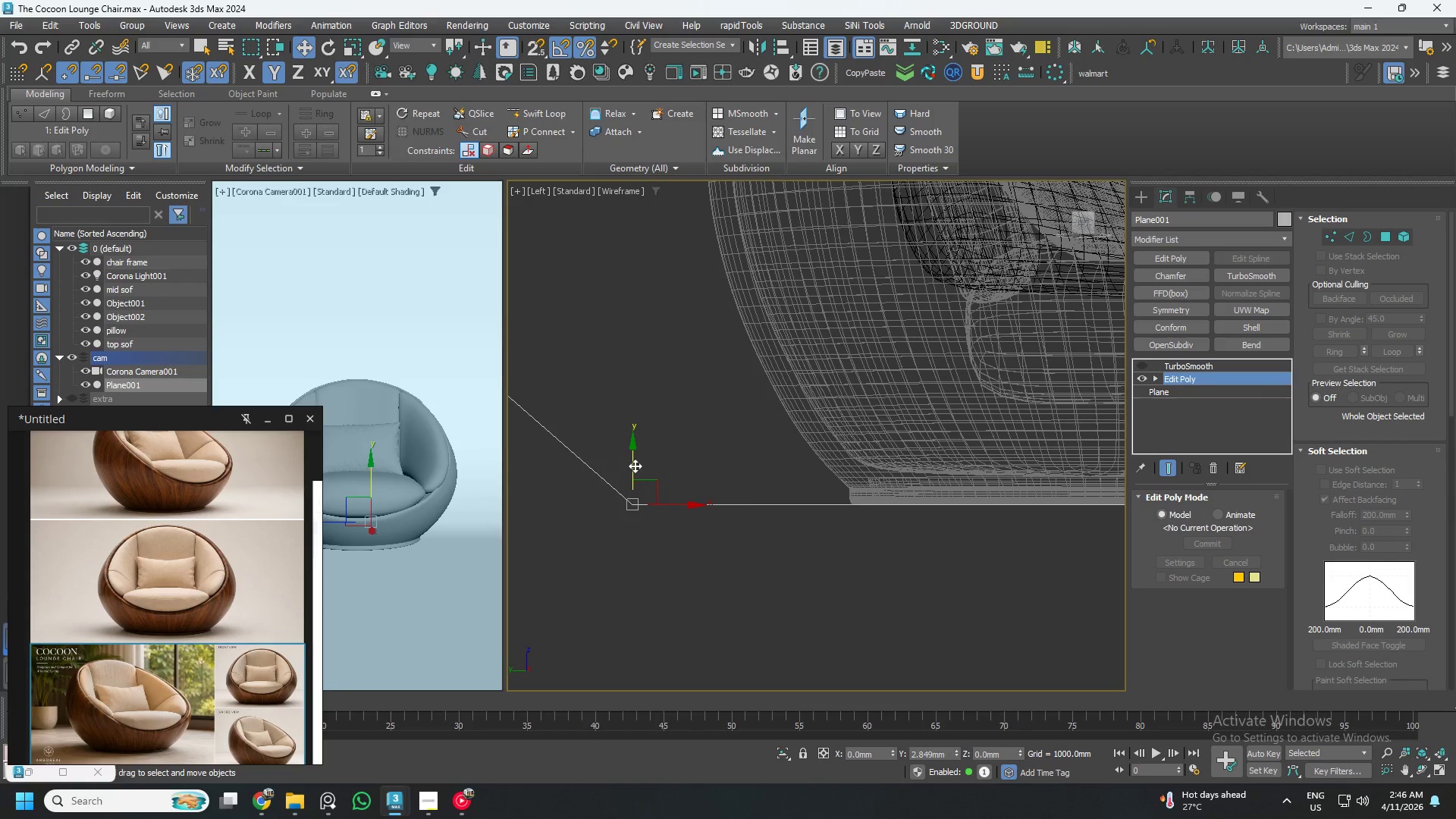 
left_click([1197, 365])
 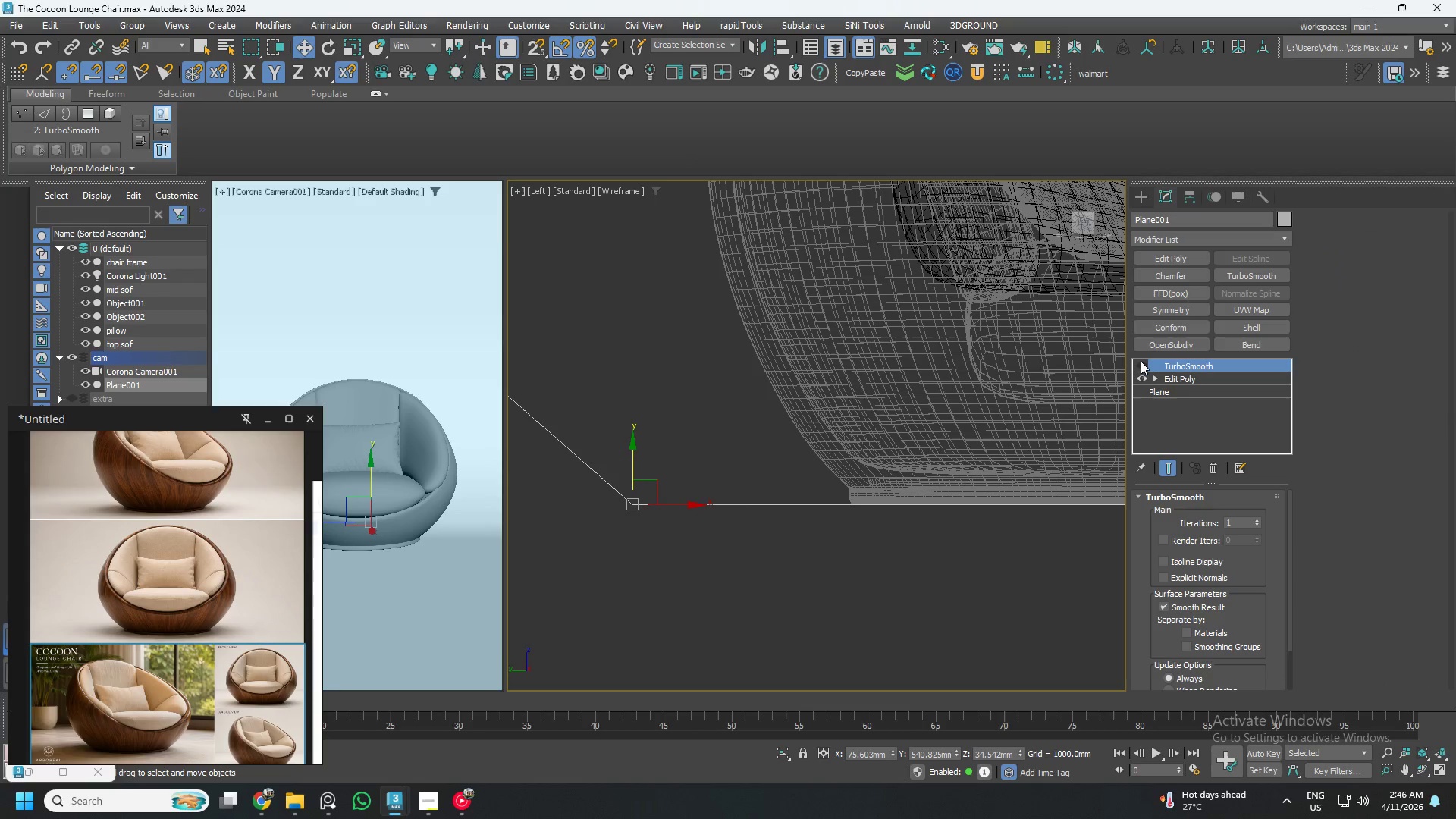 
left_click([1144, 363])
 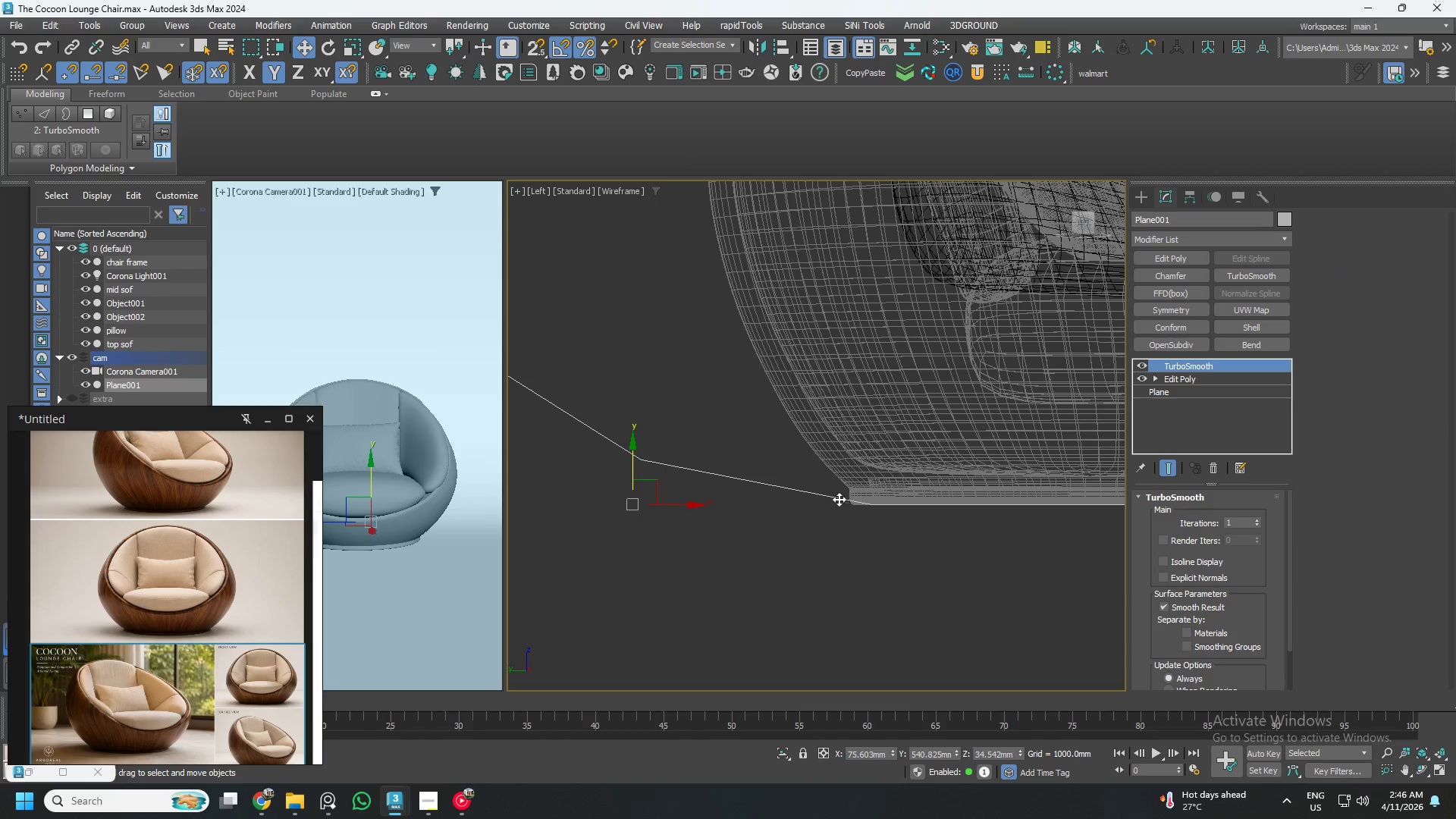 
hold_key(key=AltLeft, duration=0.56)
 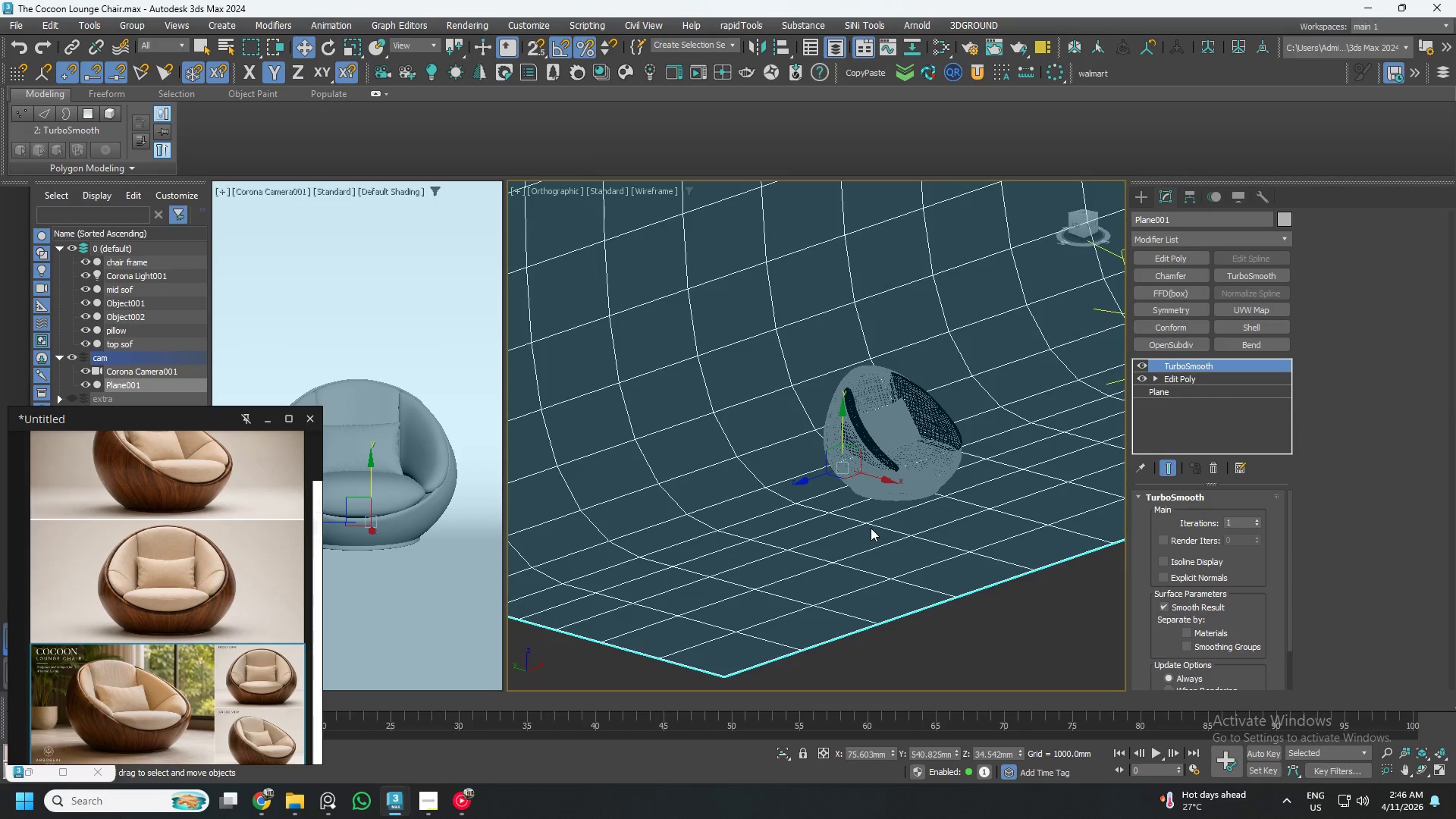 
scroll: coordinate [871, 528], scroll_direction: down, amount: 6.0
 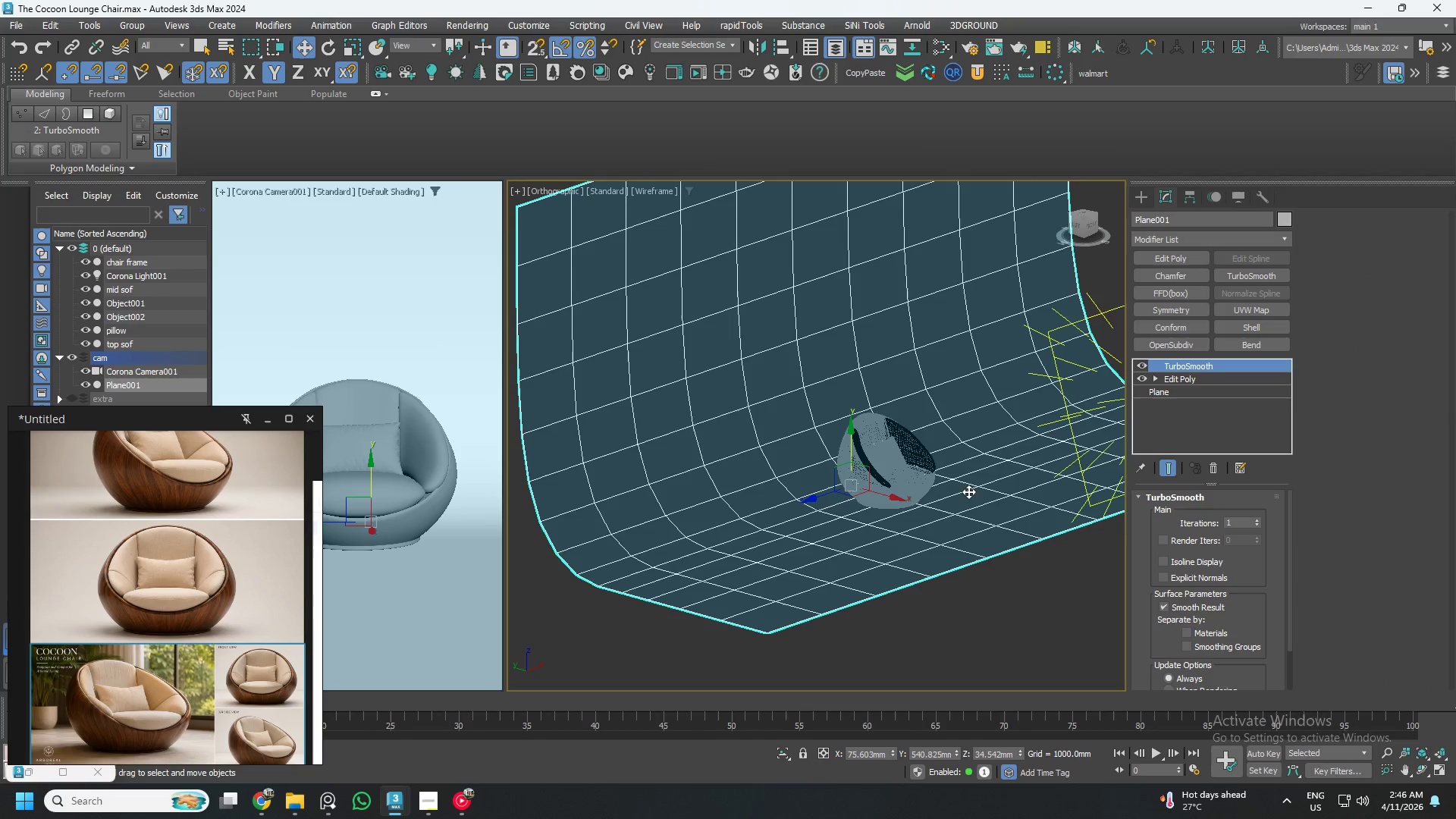 
key(F3)
 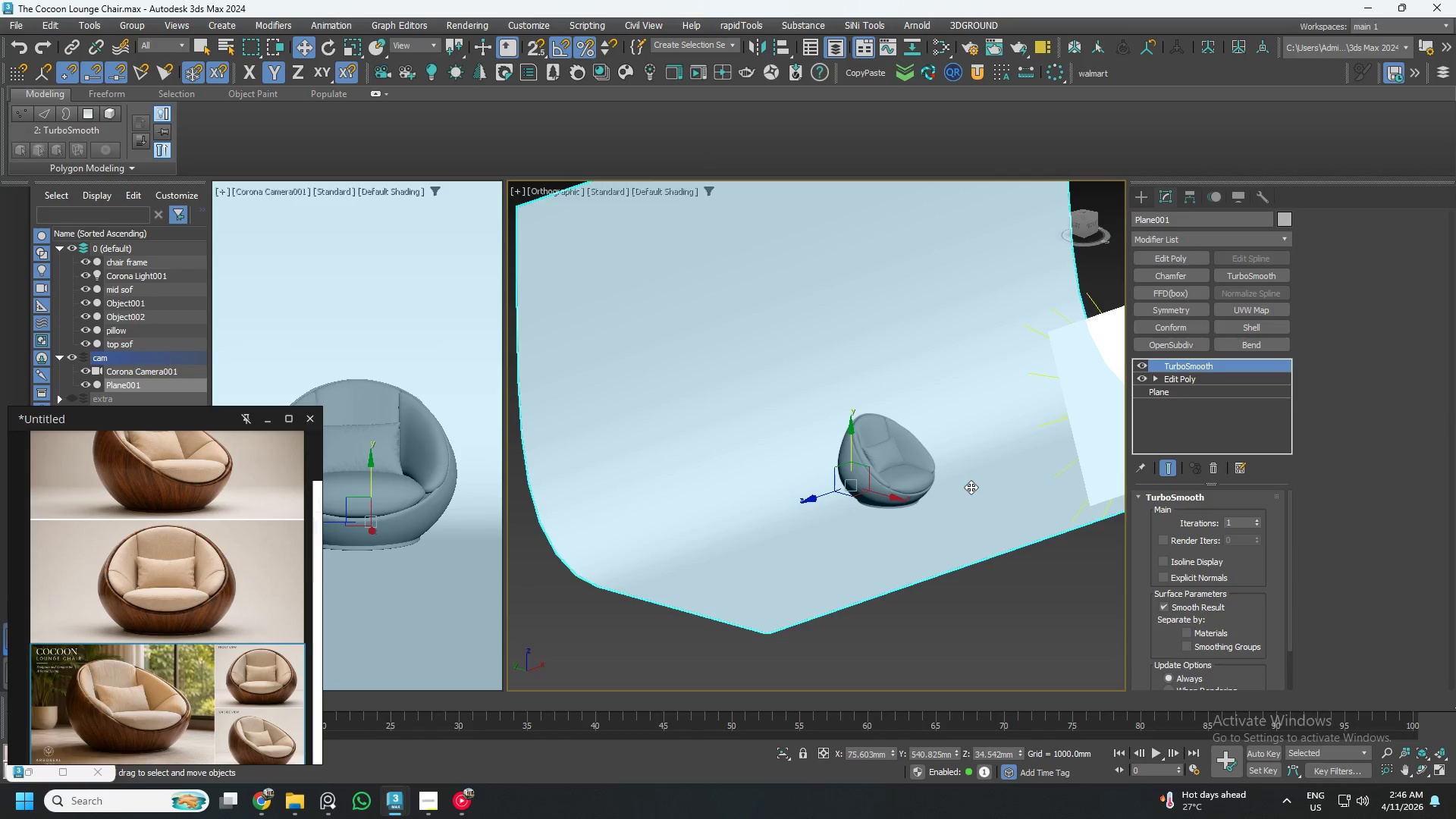 
scroll: coordinate [971, 488], scroll_direction: down, amount: 1.0
 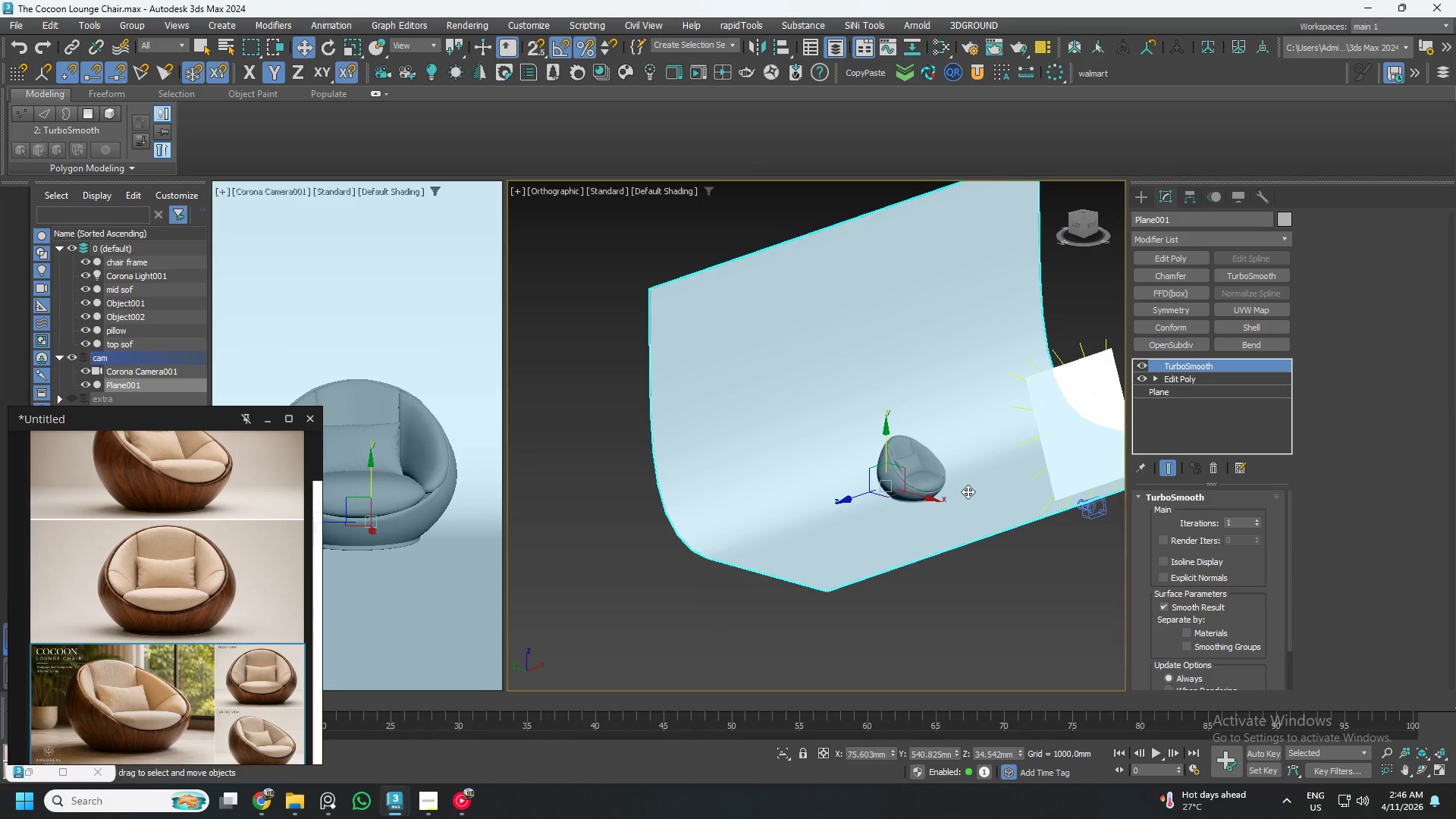 
key(Control+ControlLeft)
 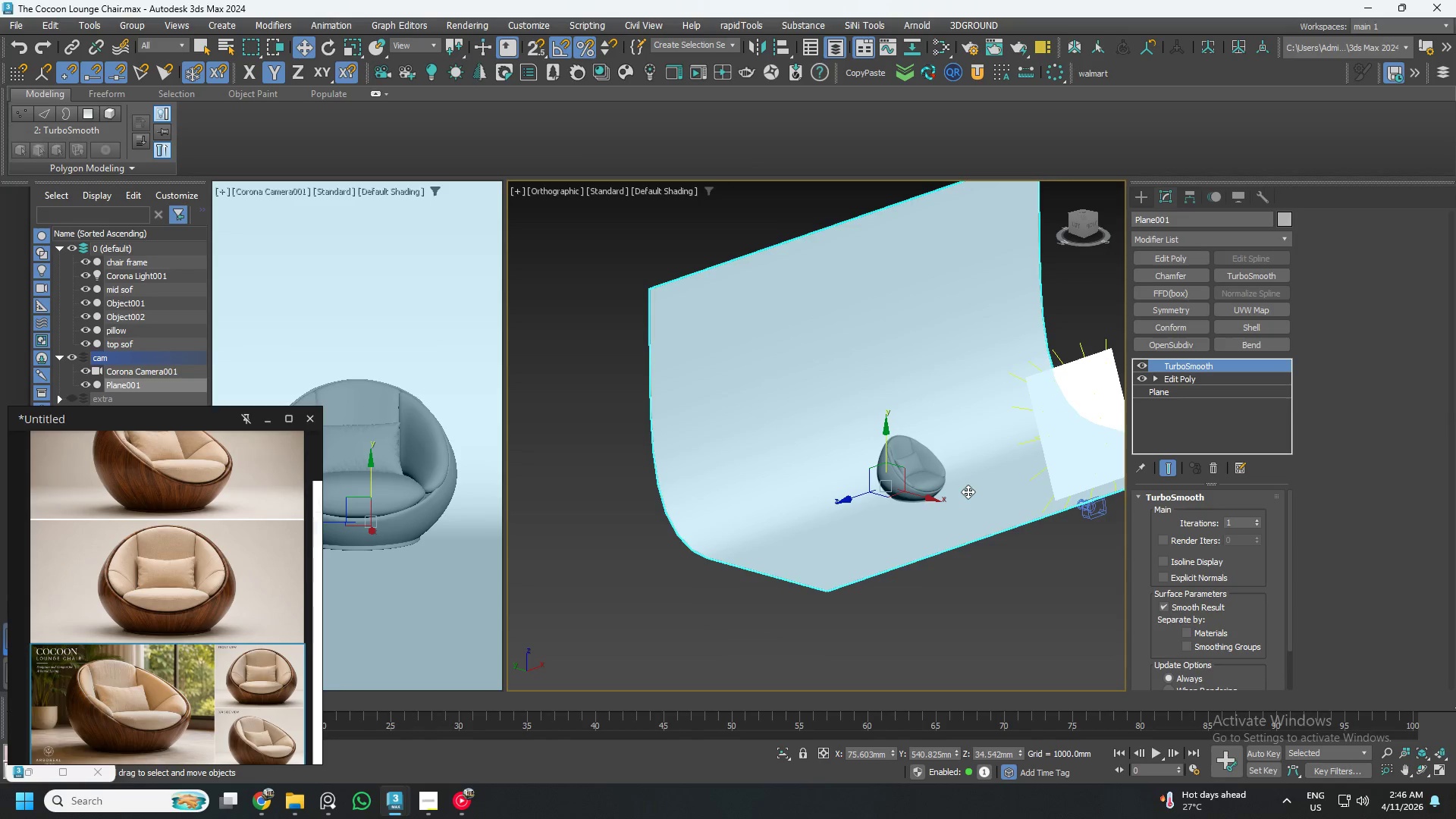 
key(Control+S)
 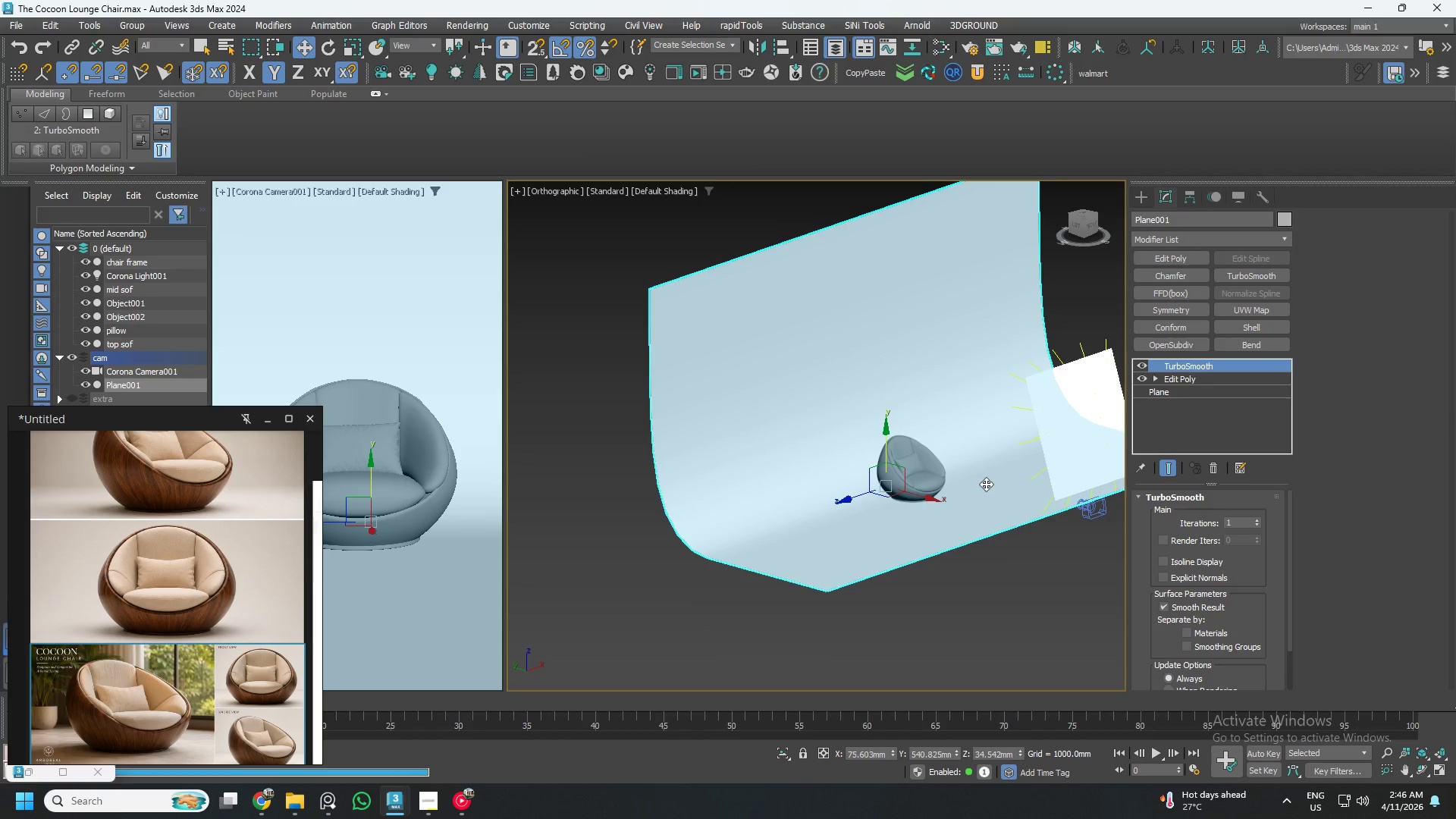 
hold_key(key=AltLeft, duration=0.39)
 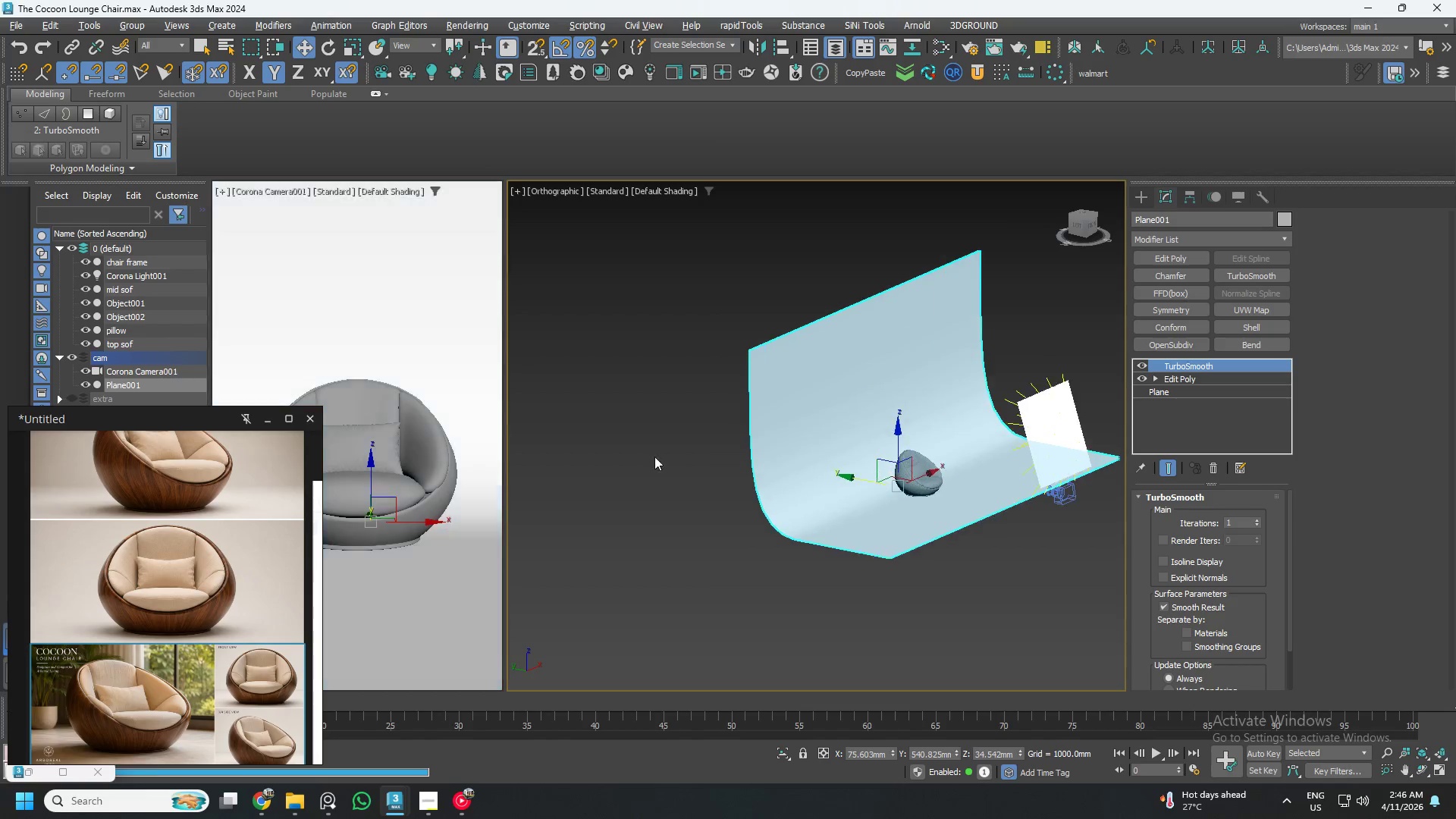 
scroll: coordinate [878, 482], scroll_direction: down, amount: 2.0
 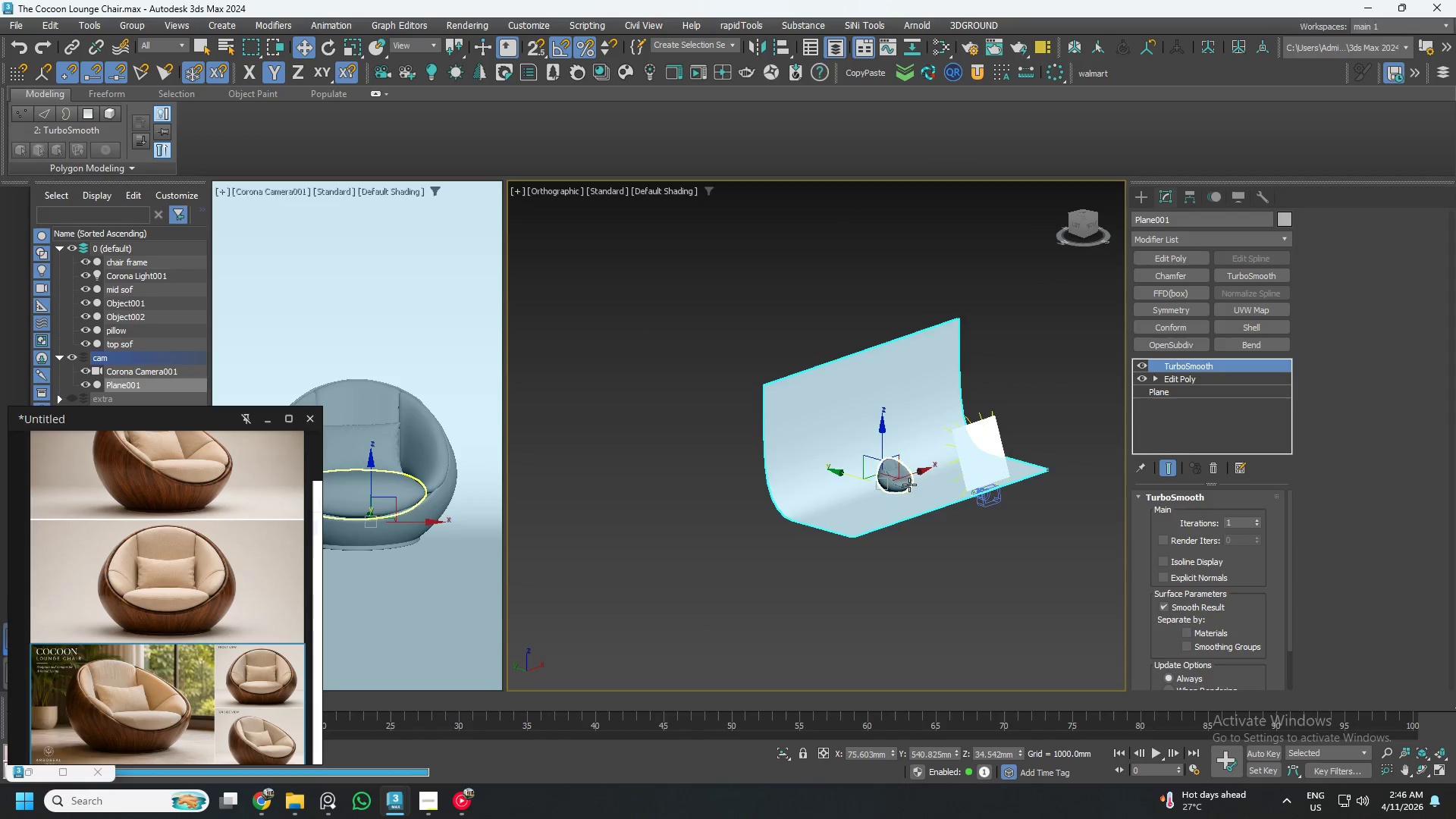 
scroll: coordinate [858, 484], scroll_direction: up, amount: 1.0
 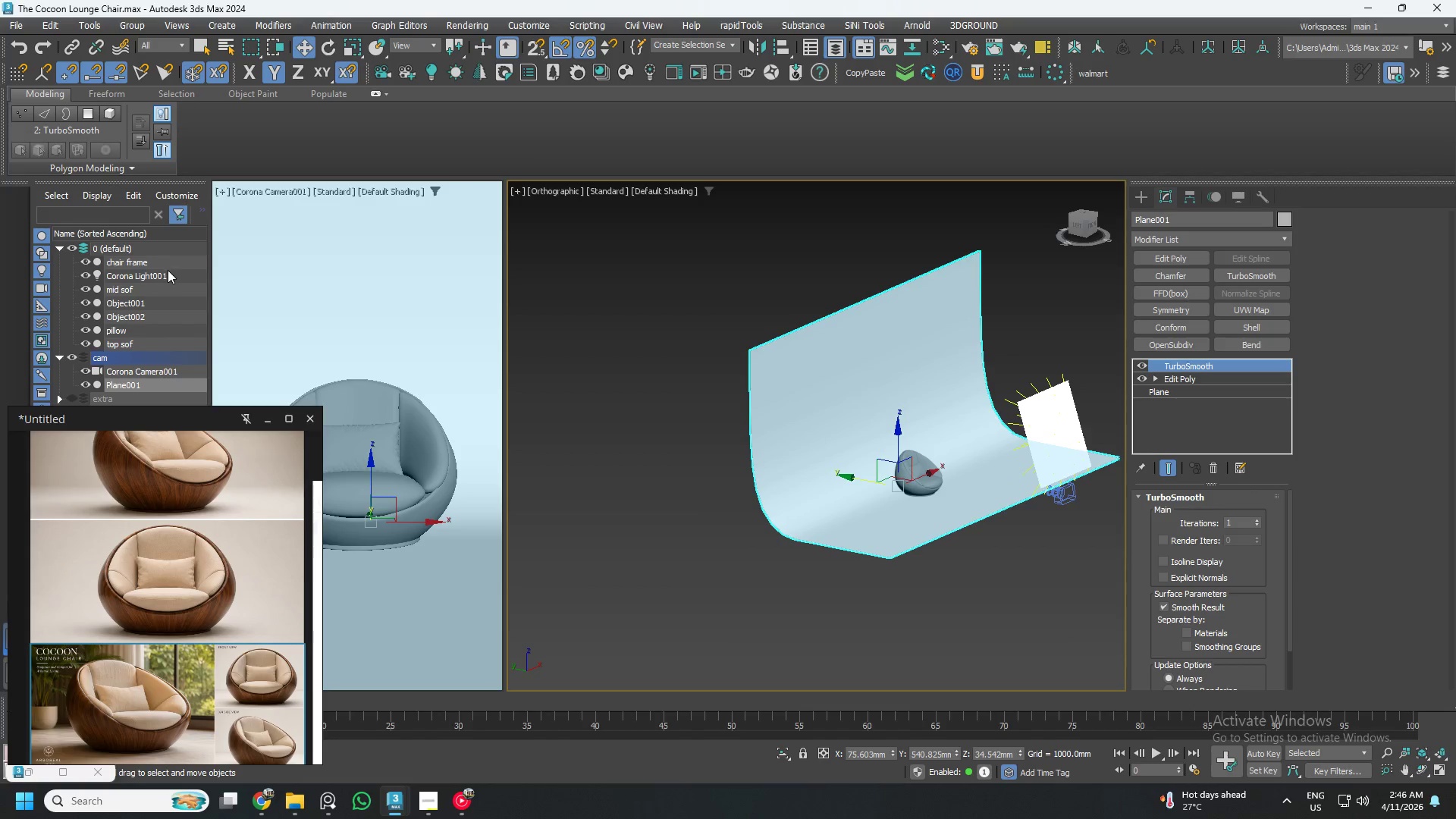 
left_click_drag(start_coordinate=[167, 272], to_coordinate=[136, 359])
 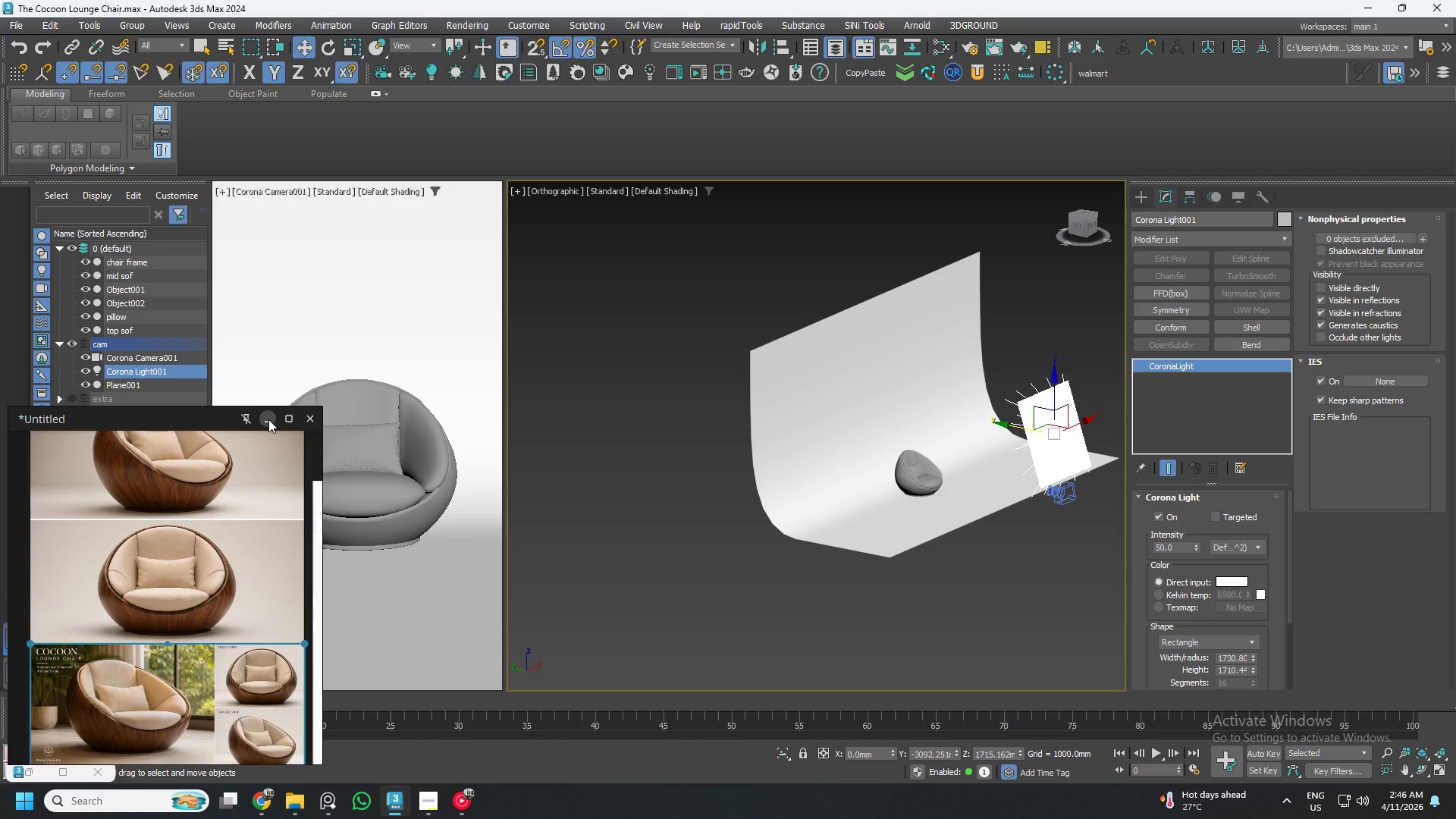 
left_click([267, 419])
 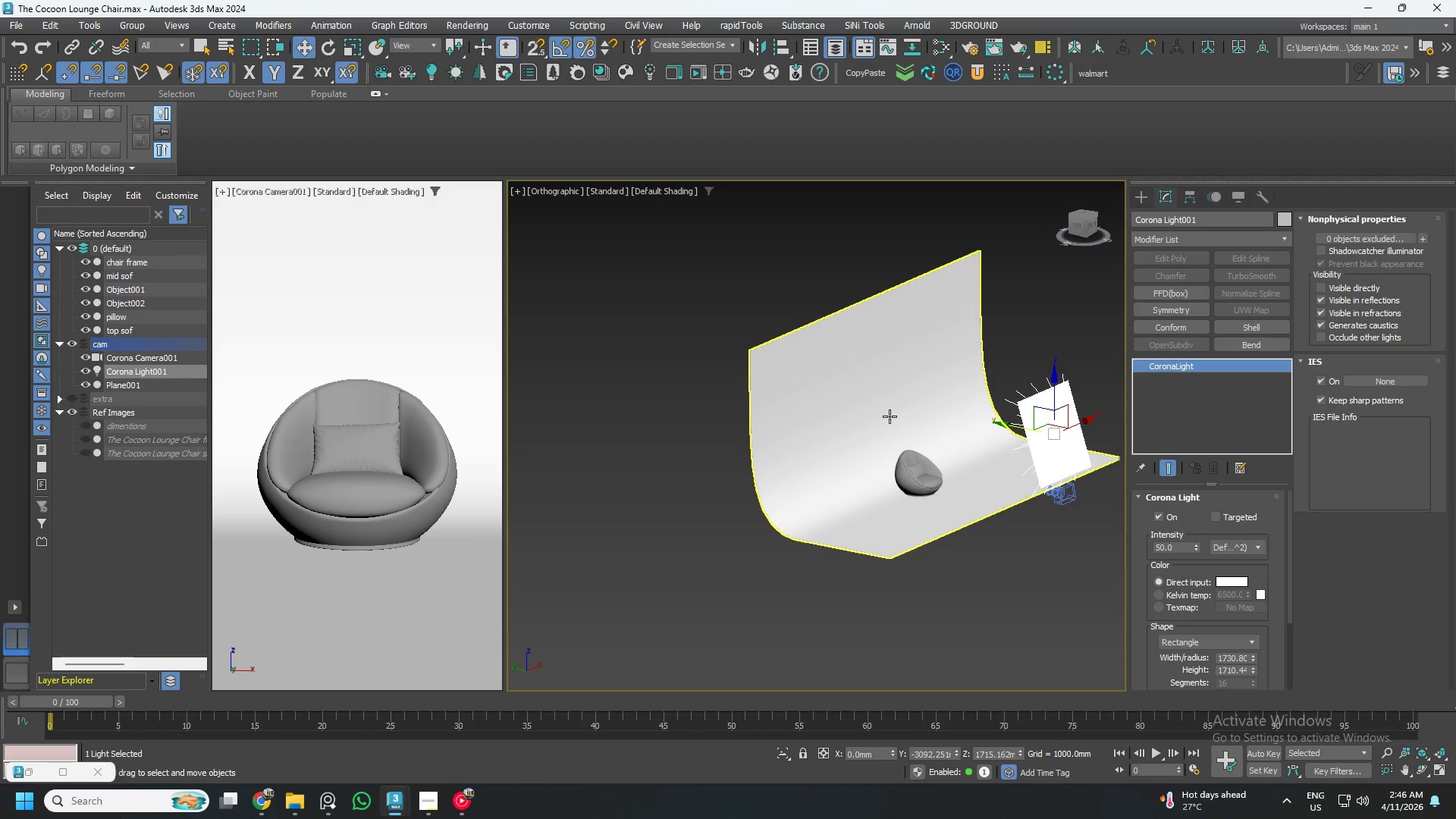 
hold_key(key=AltLeft, duration=0.53)
 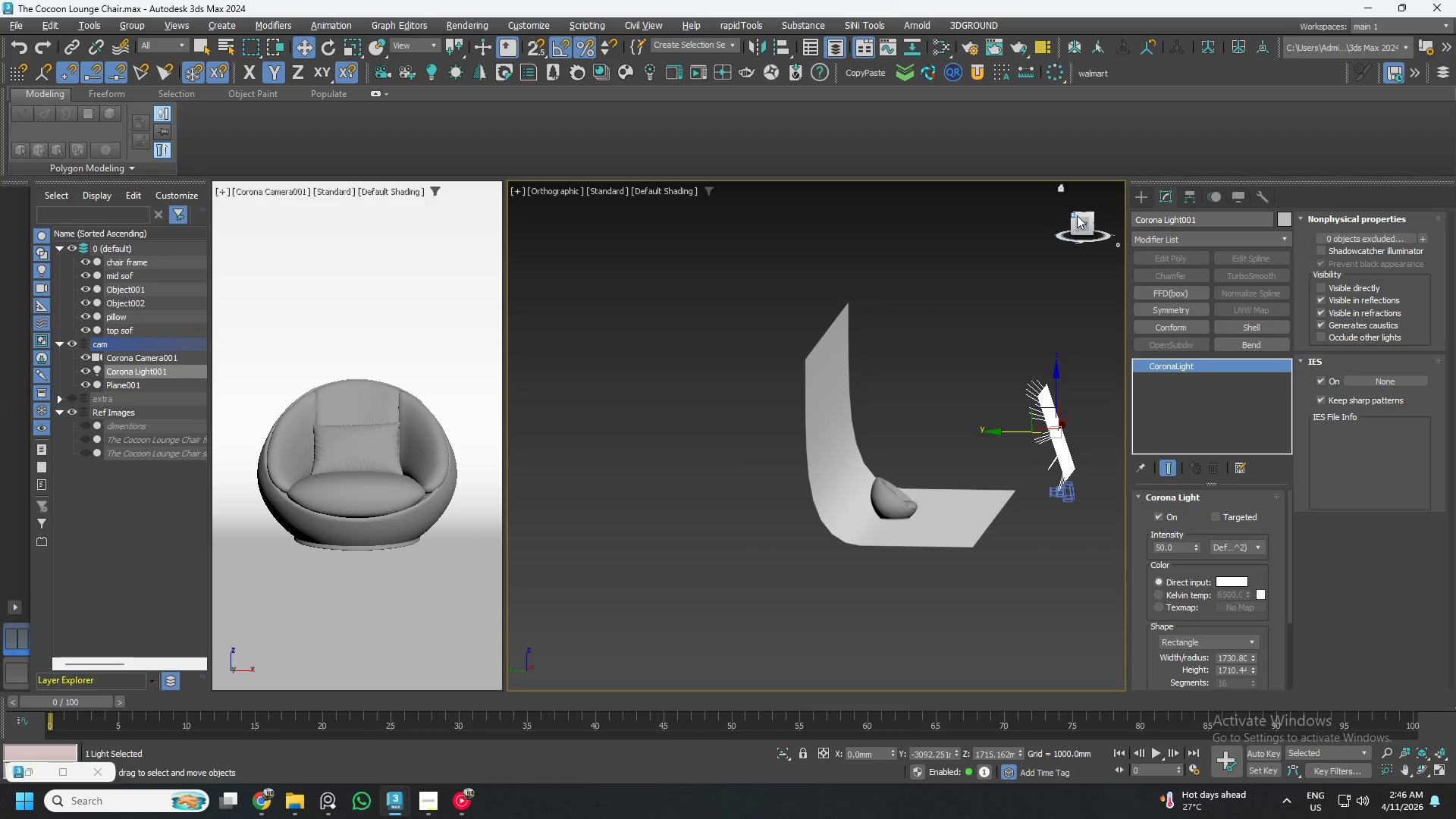 
left_click([1083, 224])
 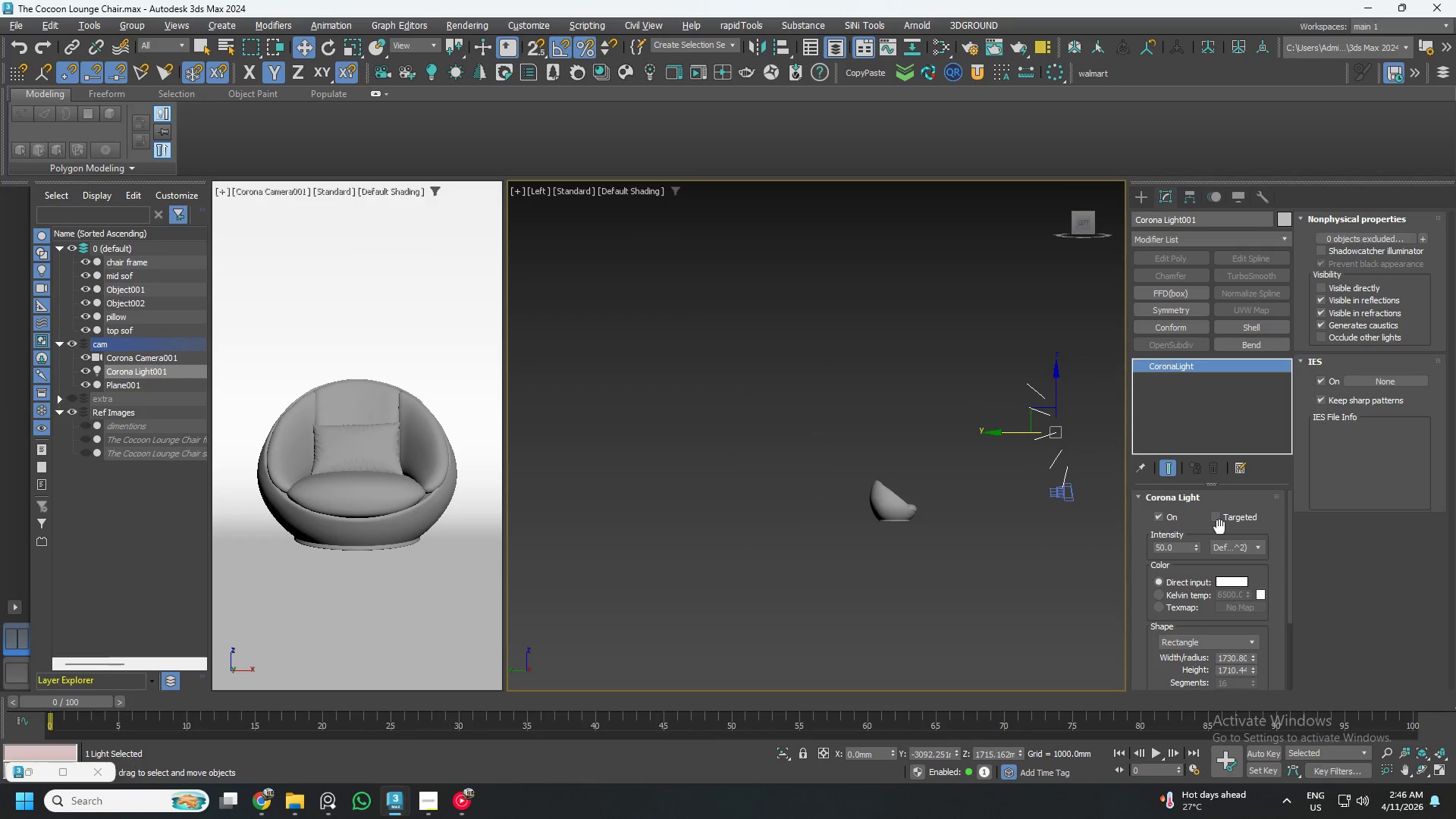 
left_click([1218, 517])
 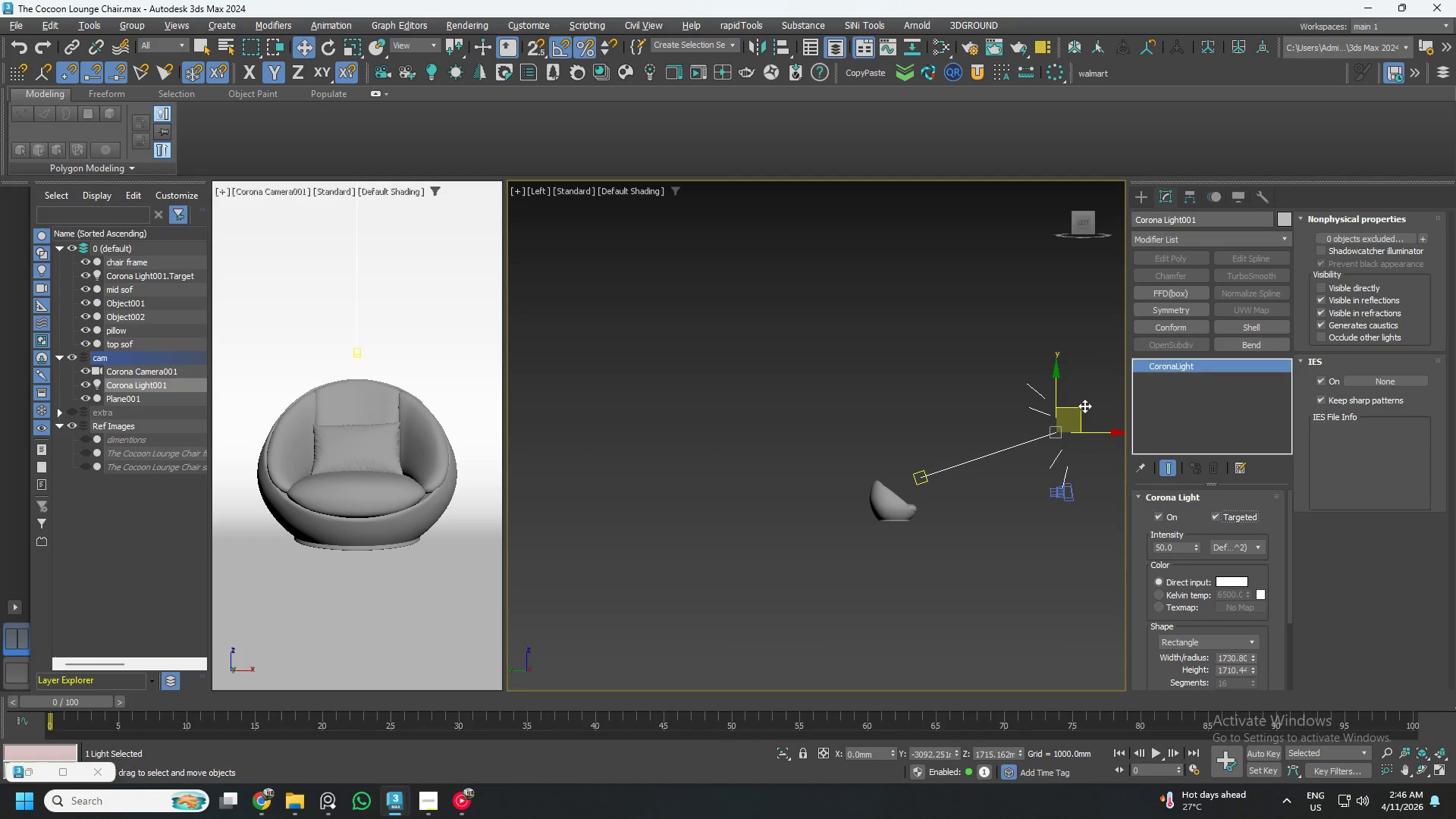 
left_click_drag(start_coordinate=[1078, 408], to_coordinate=[942, 320])
 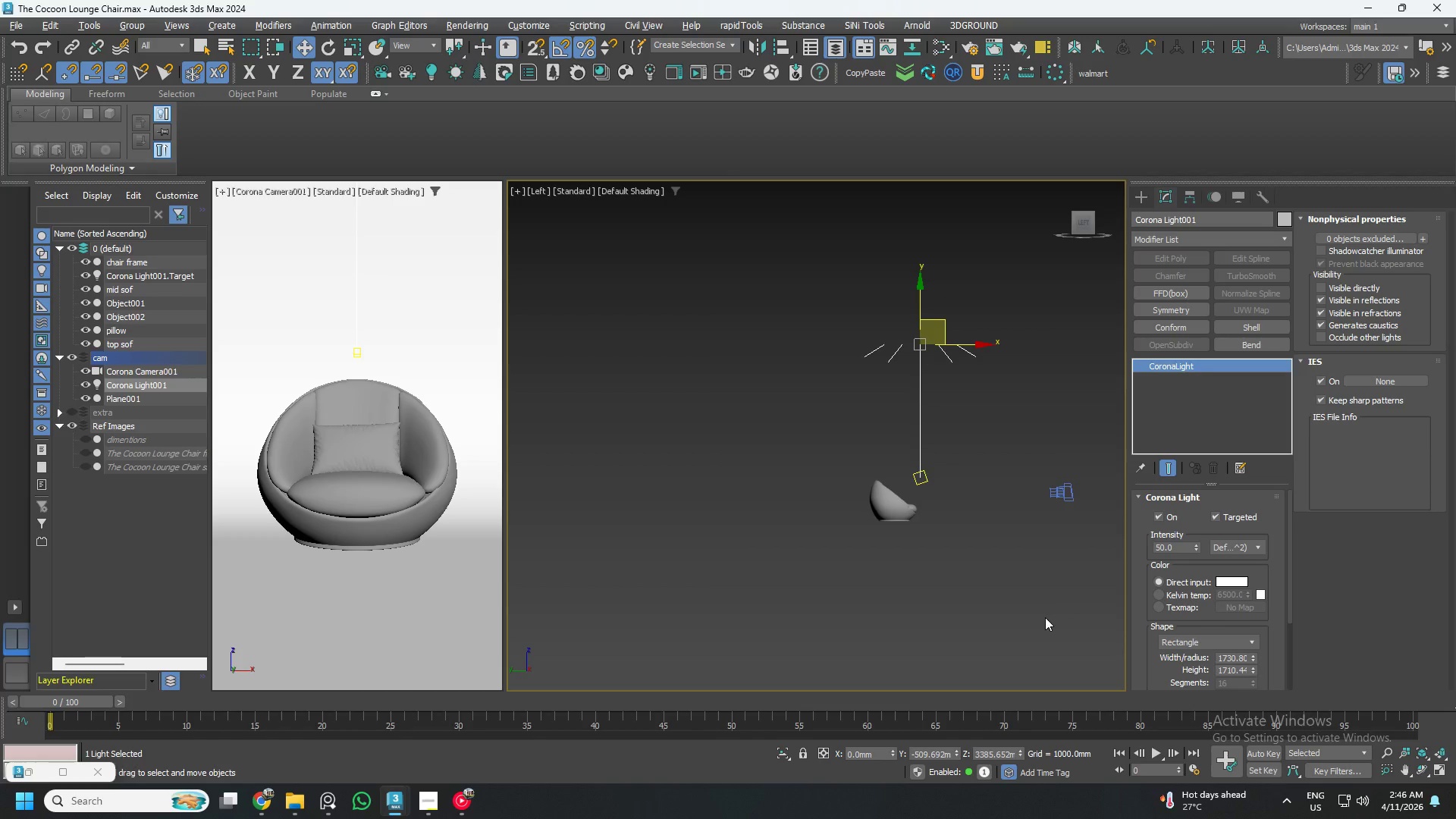 
hold_key(key=AltLeft, duration=1.53)
 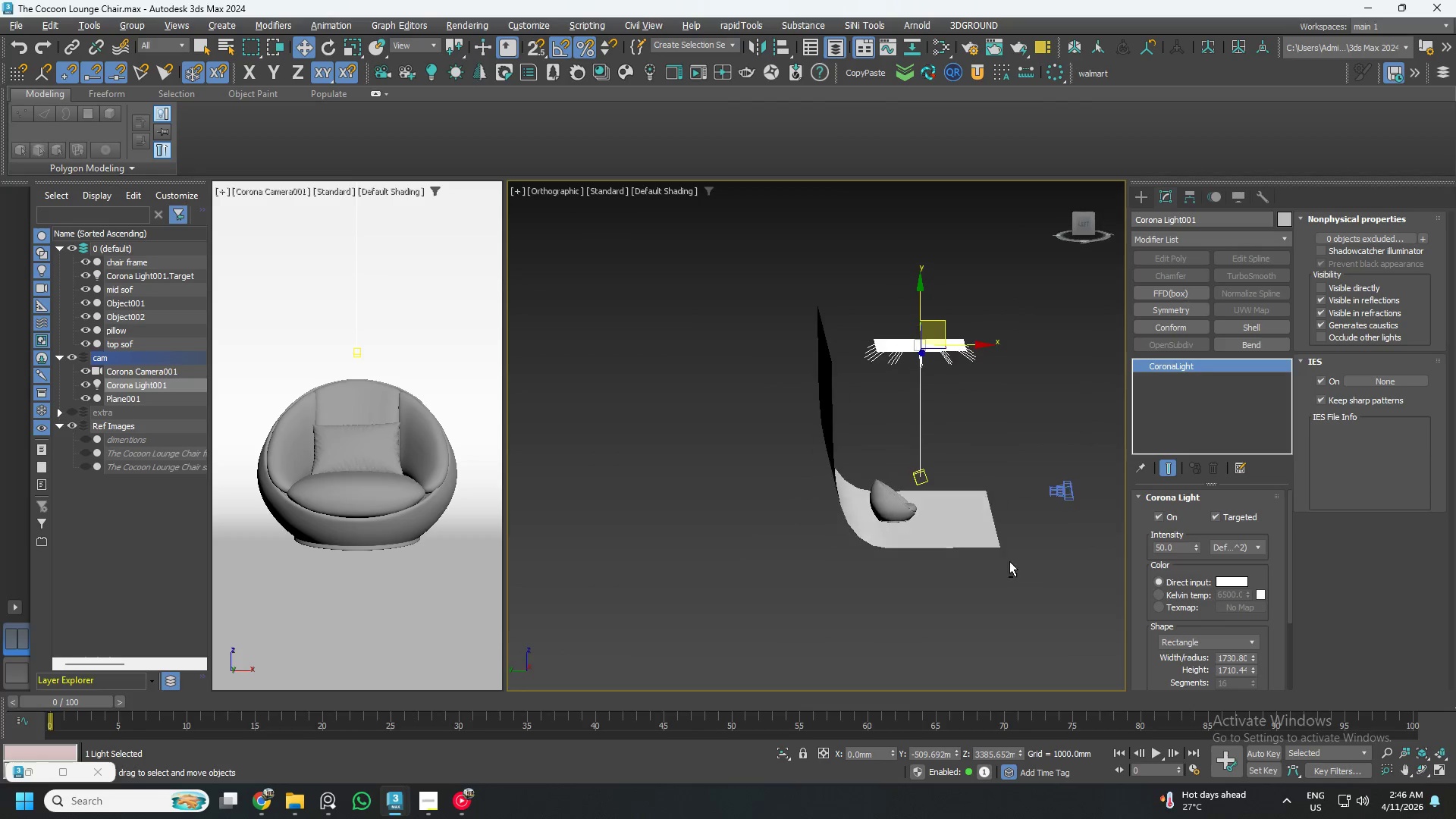 
hold_key(key=AltLeft, duration=0.58)
 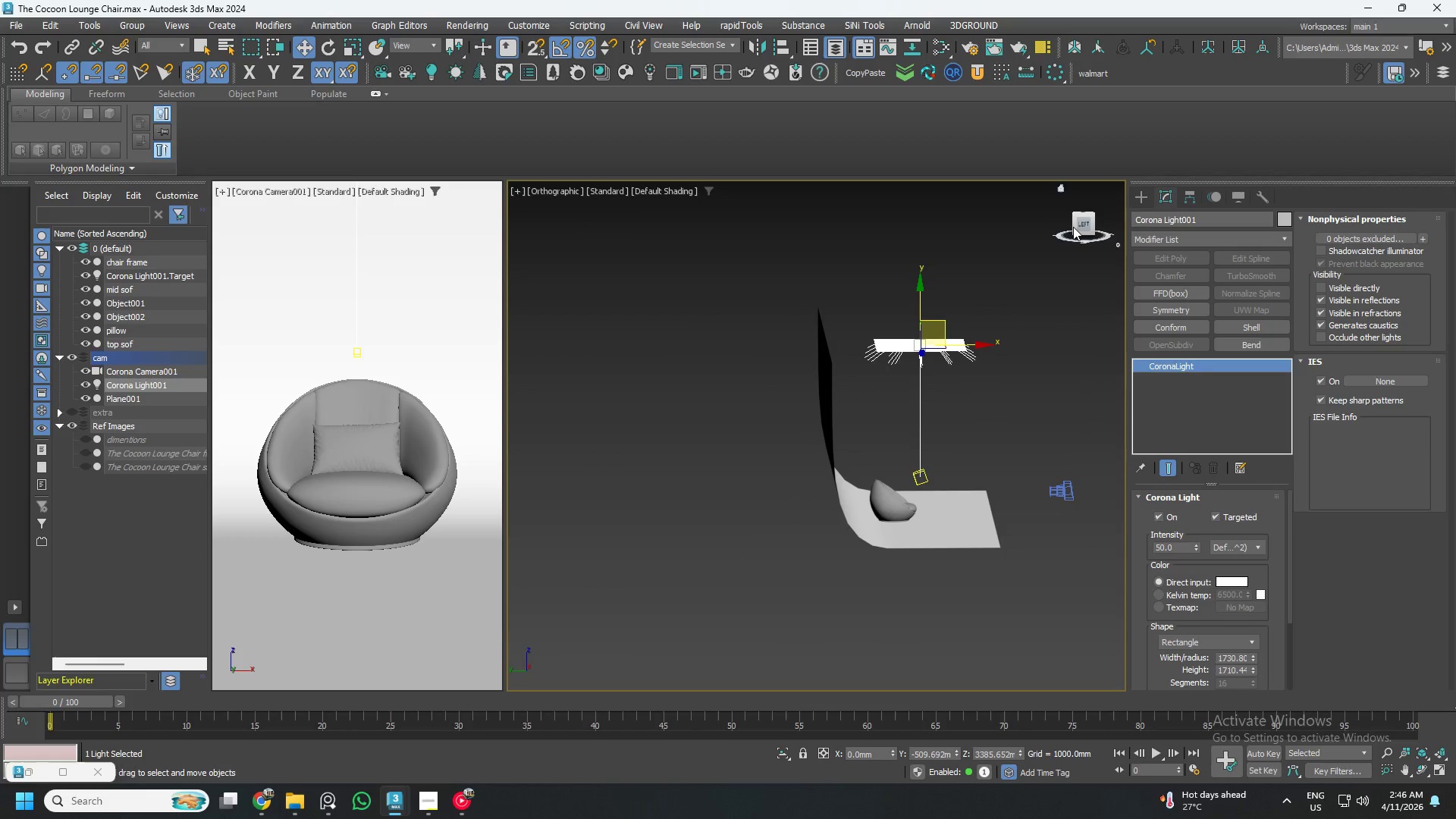 
left_click([1084, 223])
 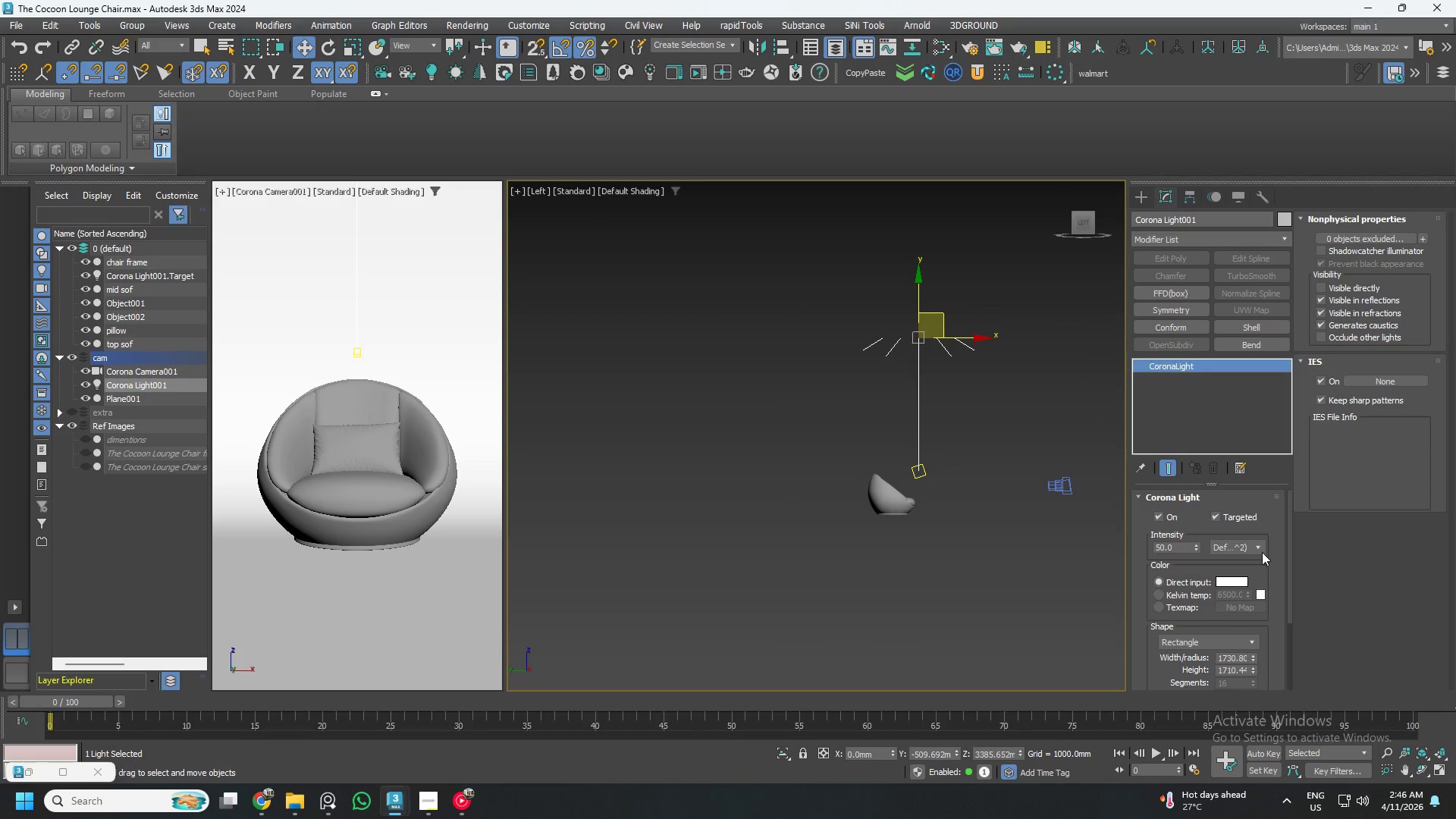 
left_click([1217, 516])
 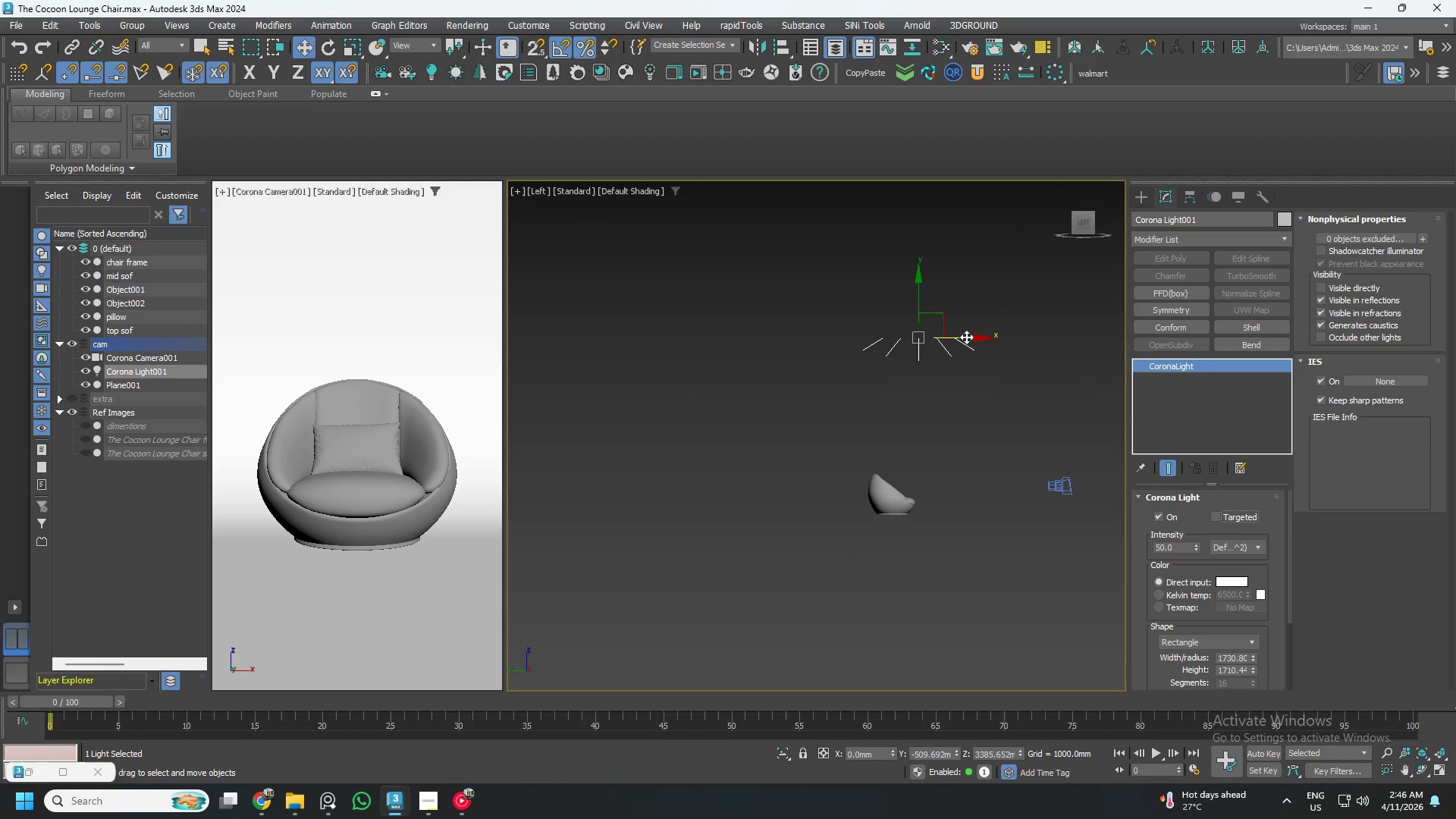 
left_click_drag(start_coordinate=[966, 337], to_coordinate=[951, 337])
 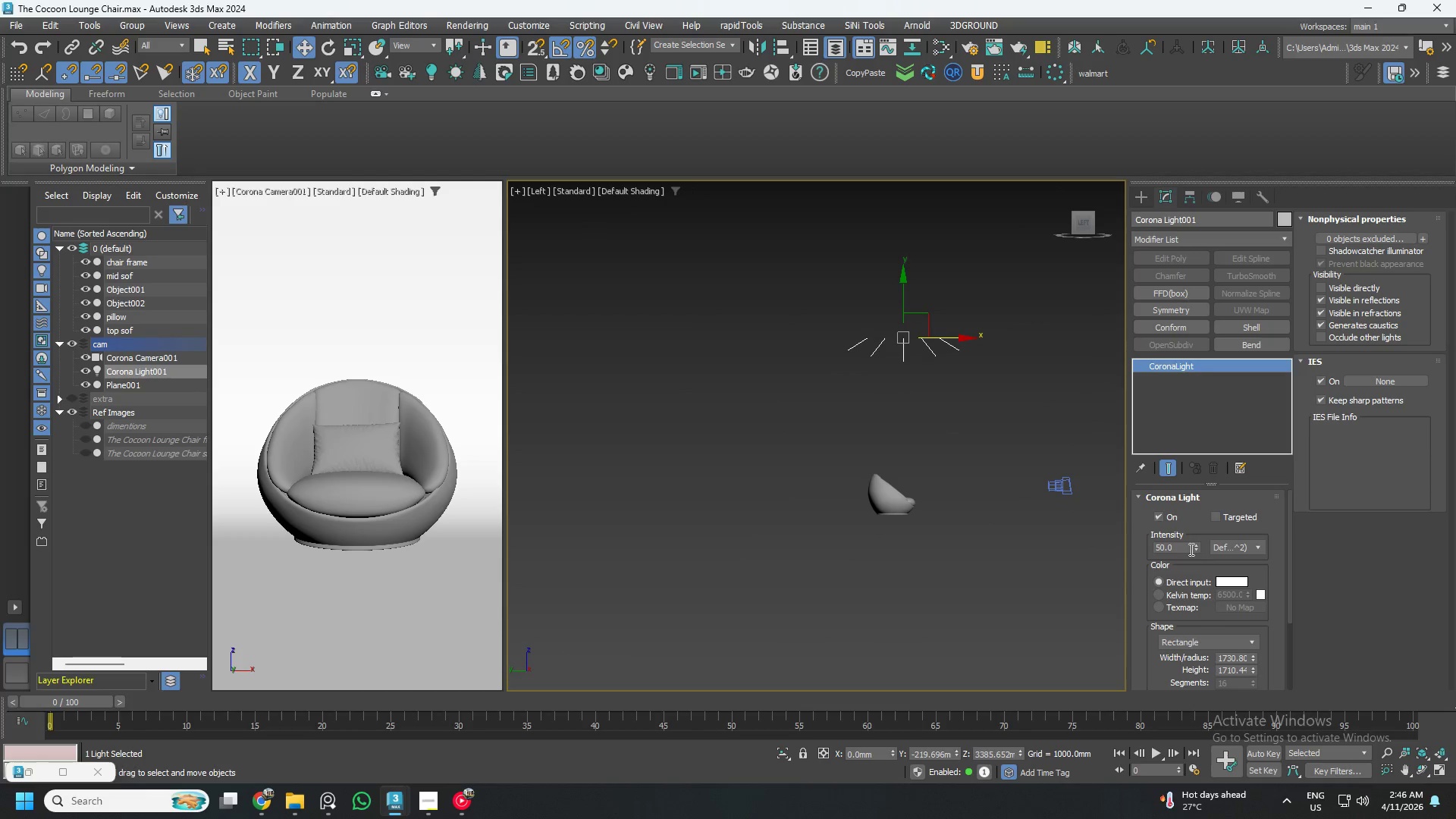 
double_click([1190, 549])
 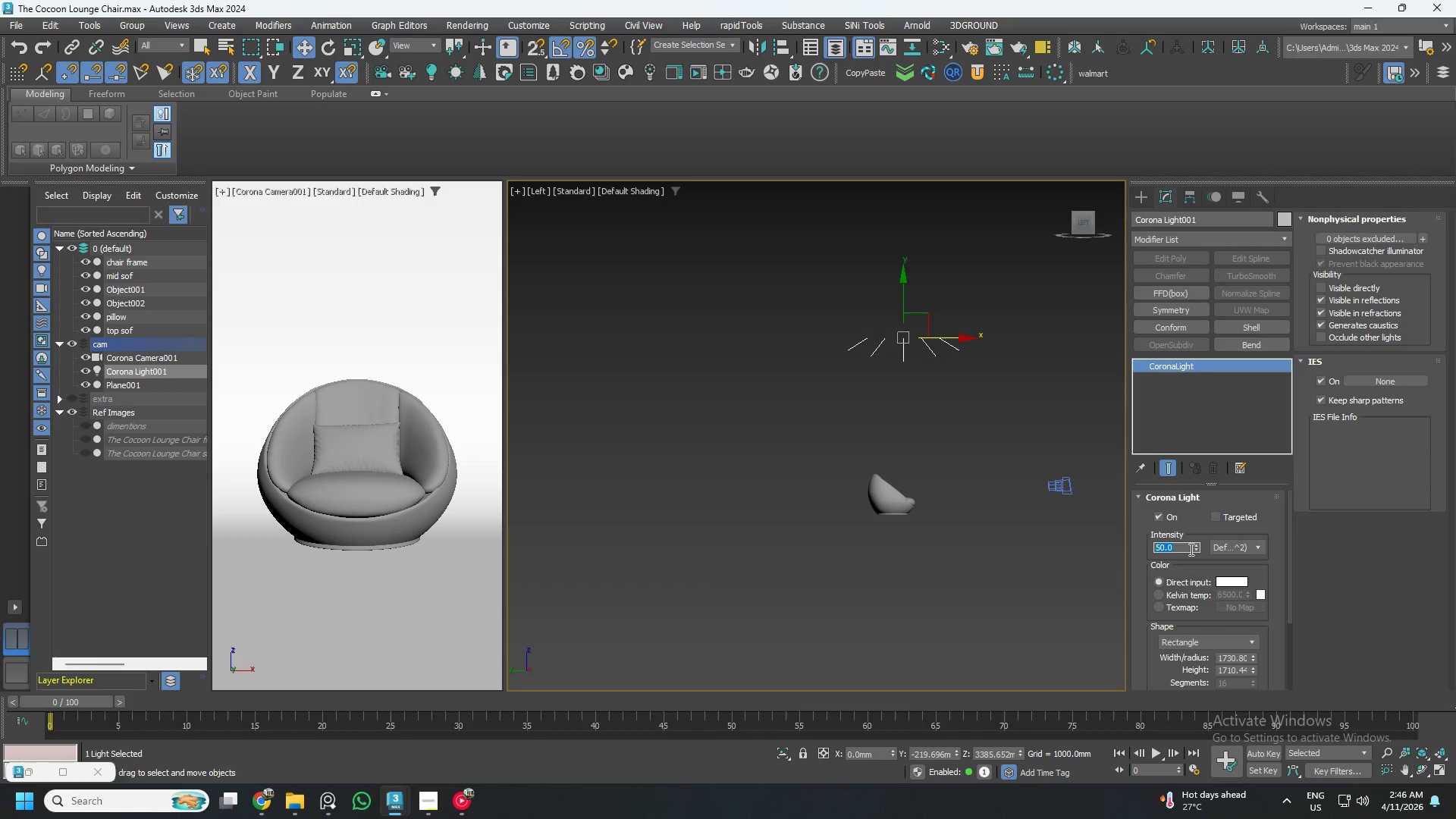 
key(Numpad3)
 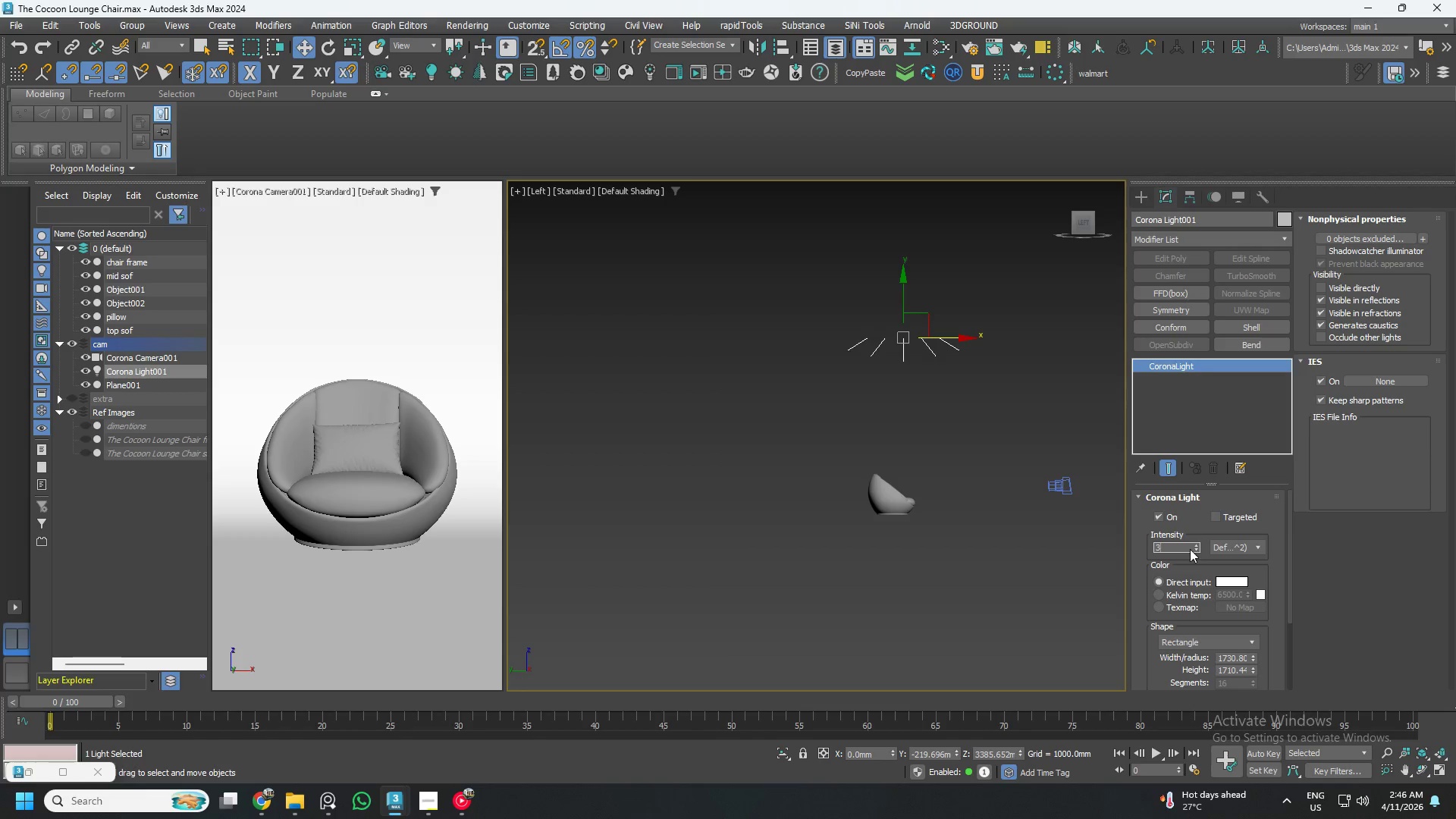 
key(Numpad0)
 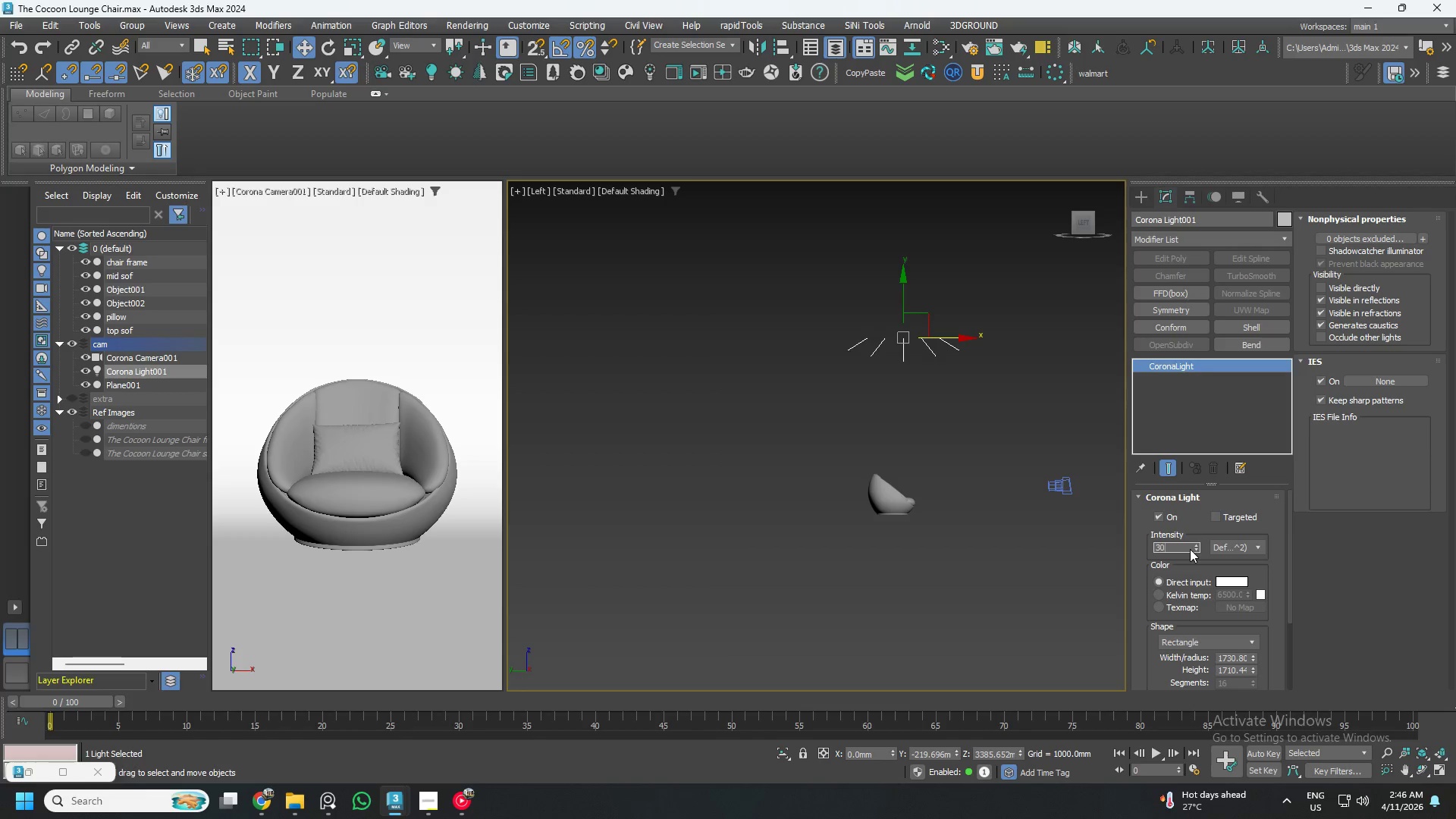 
key(NumpadEnter)
 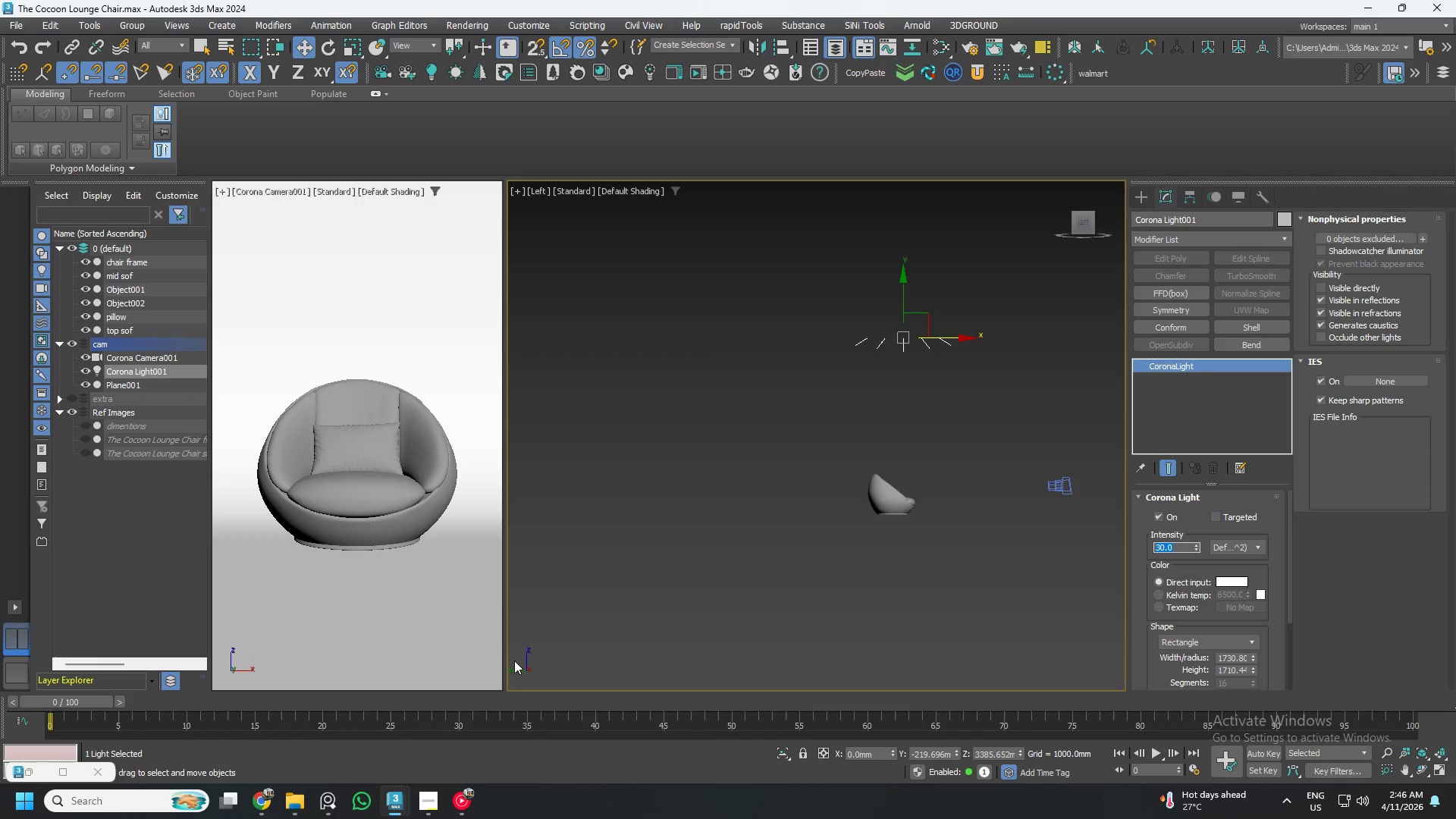 
left_click([324, 806])
 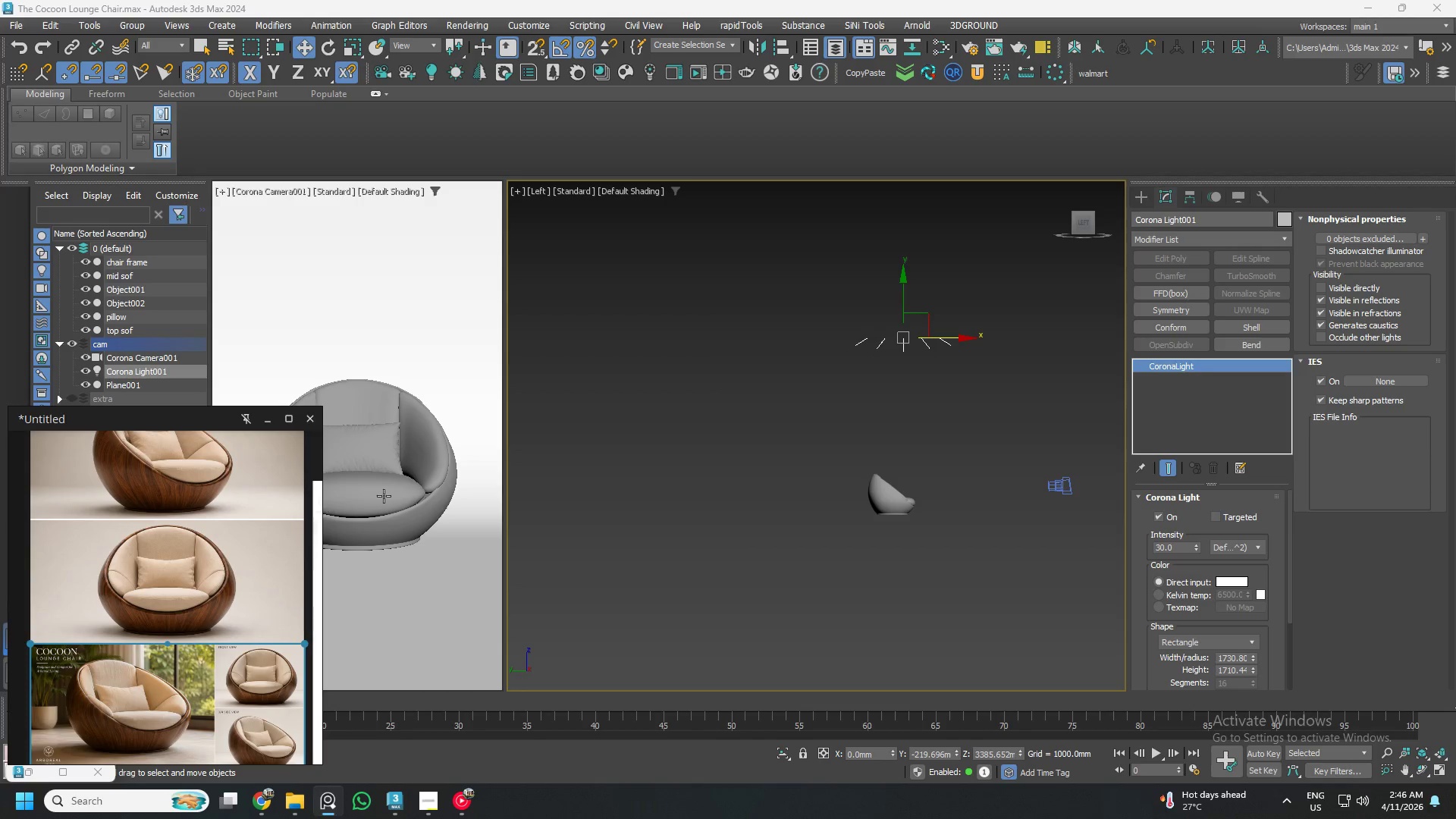 
left_click([712, 478])
 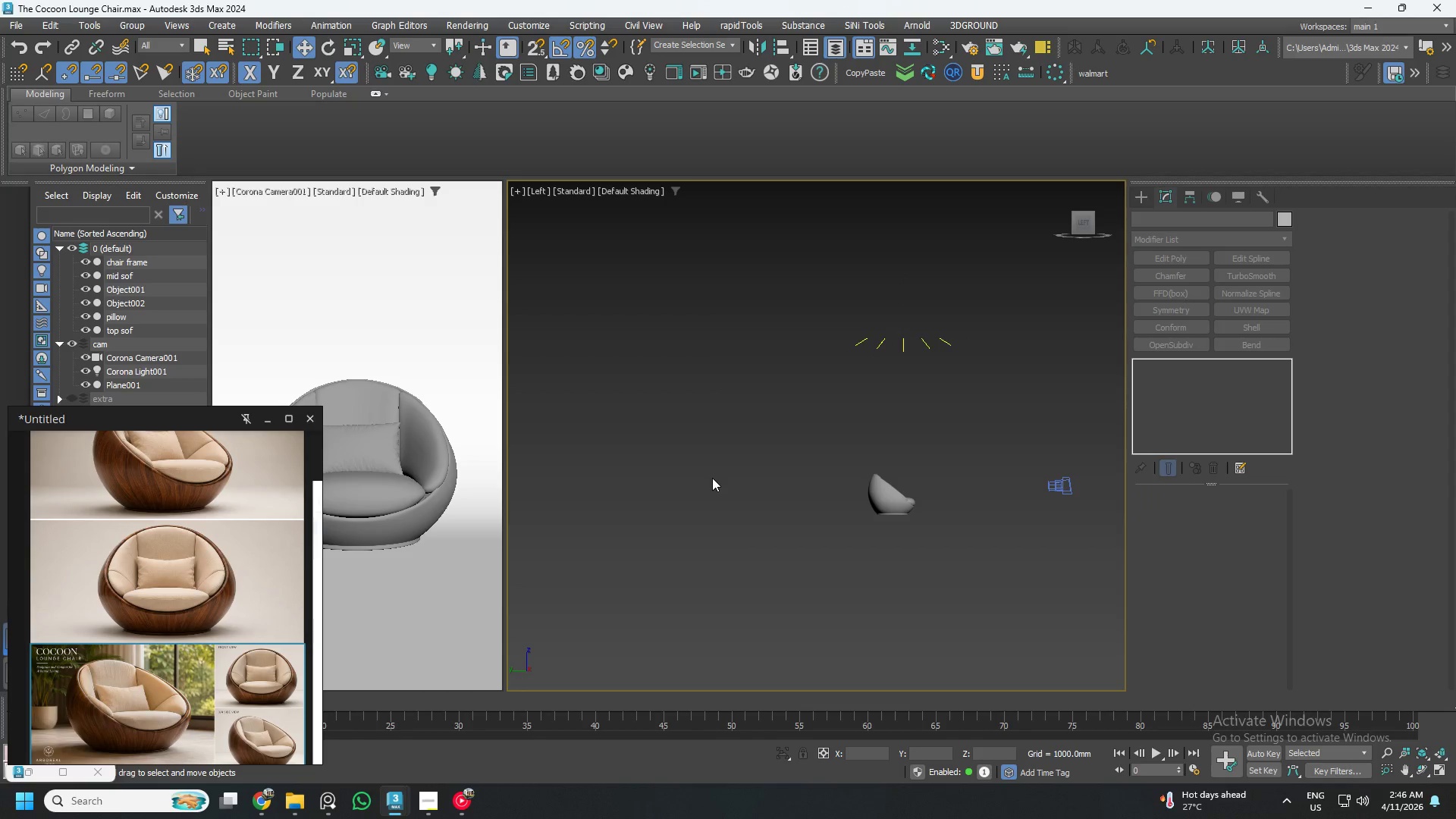 
key(Alt+AltLeft)
 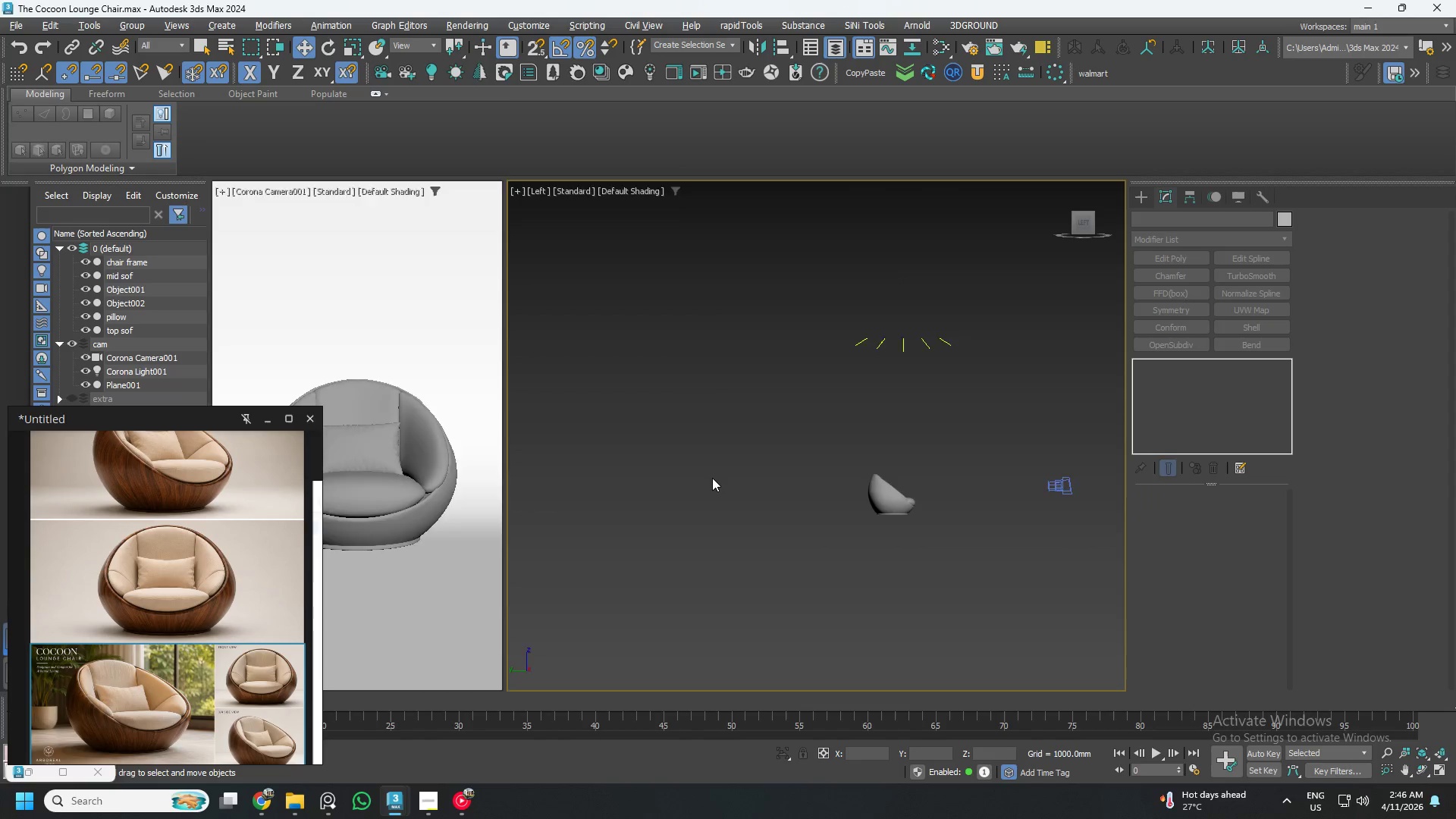 
key(Alt+W)
 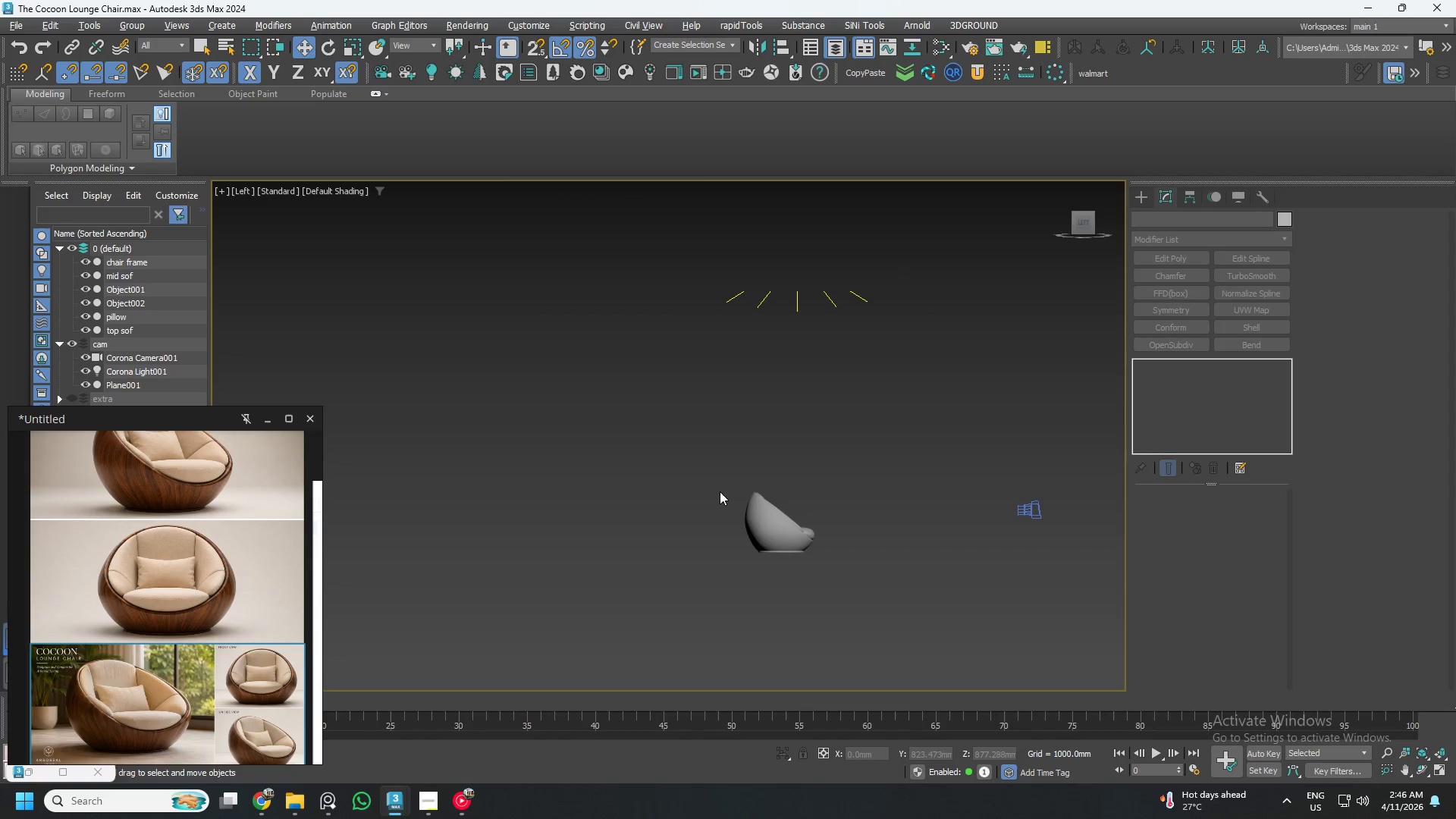 
key(Alt+Control+ControlLeft)
 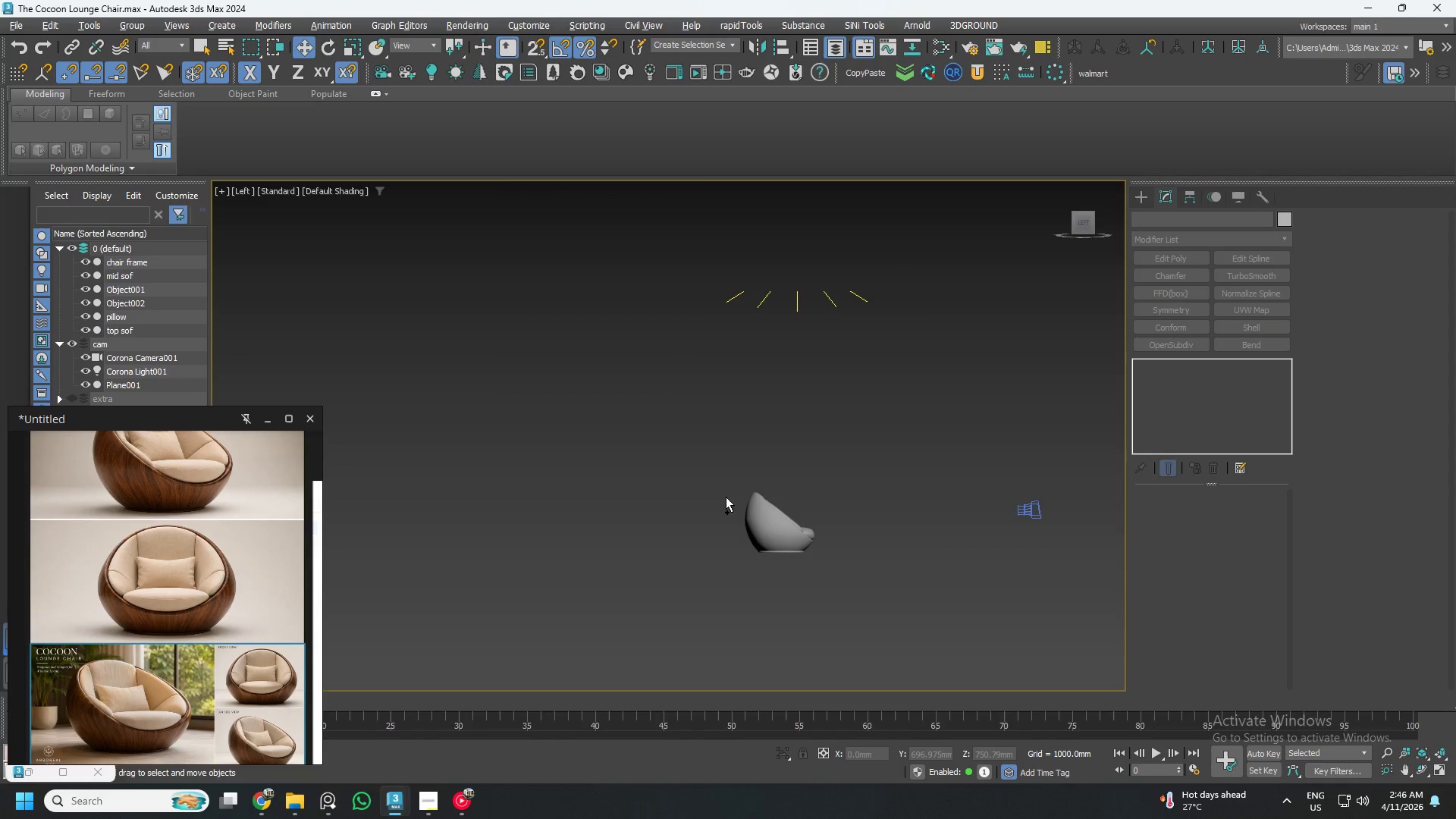 
key(Alt+Control+S)
 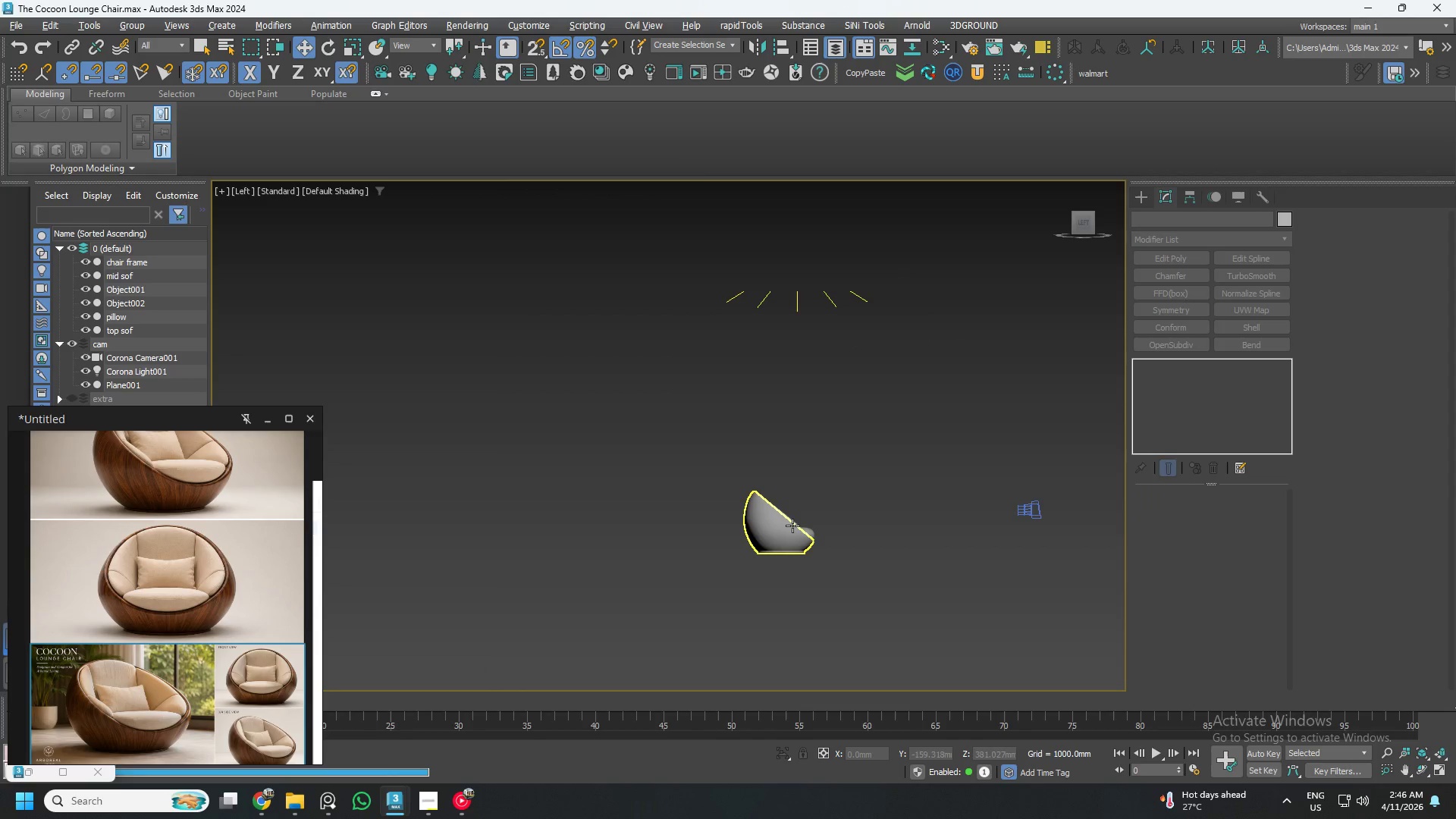 
left_click([792, 526])
 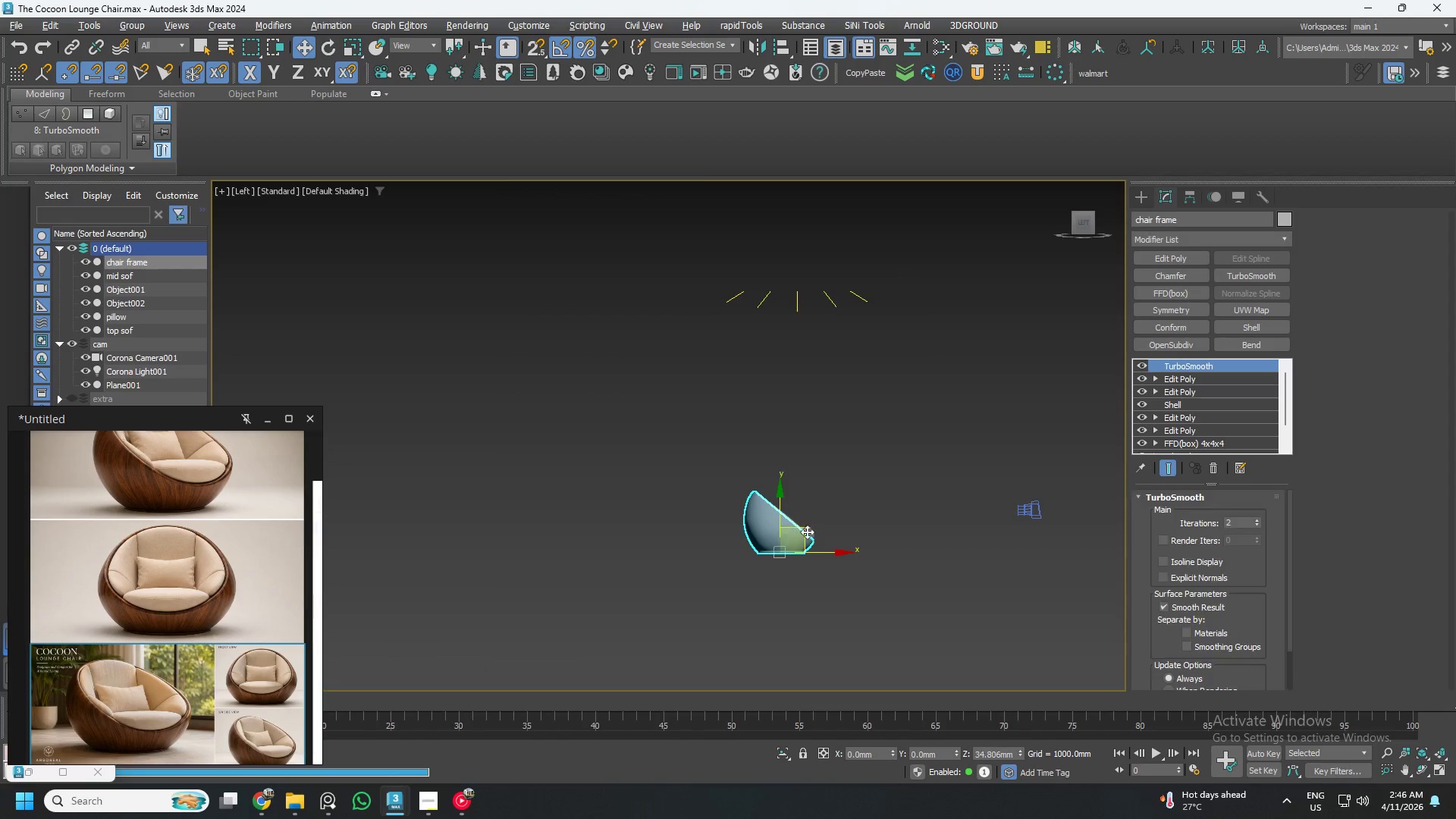 
hold_key(key=AltLeft, duration=0.88)
 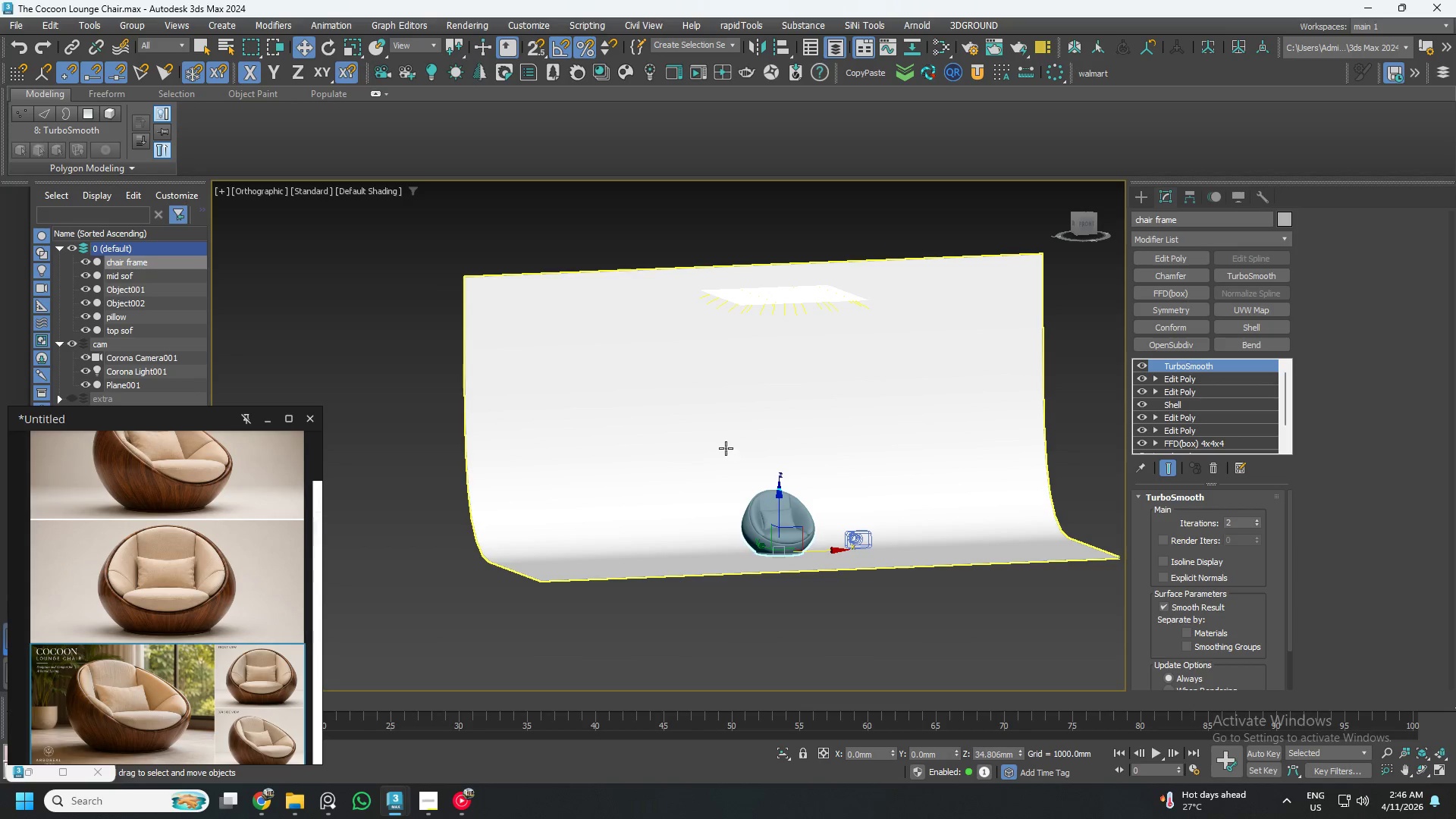 
left_click_drag(start_coordinate=[659, 439], to_coordinate=[811, 565])
 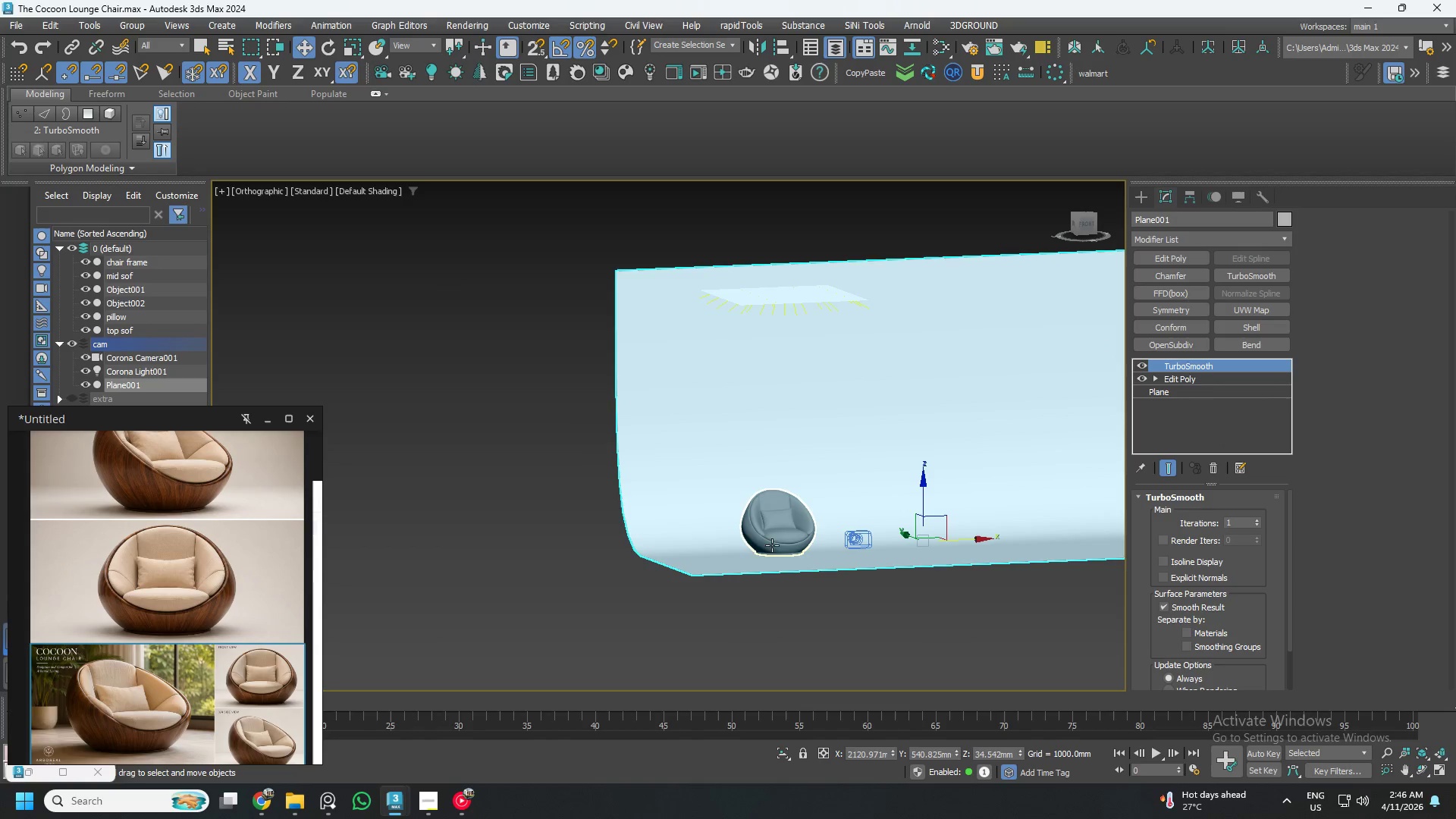 
key(Control+Z)
 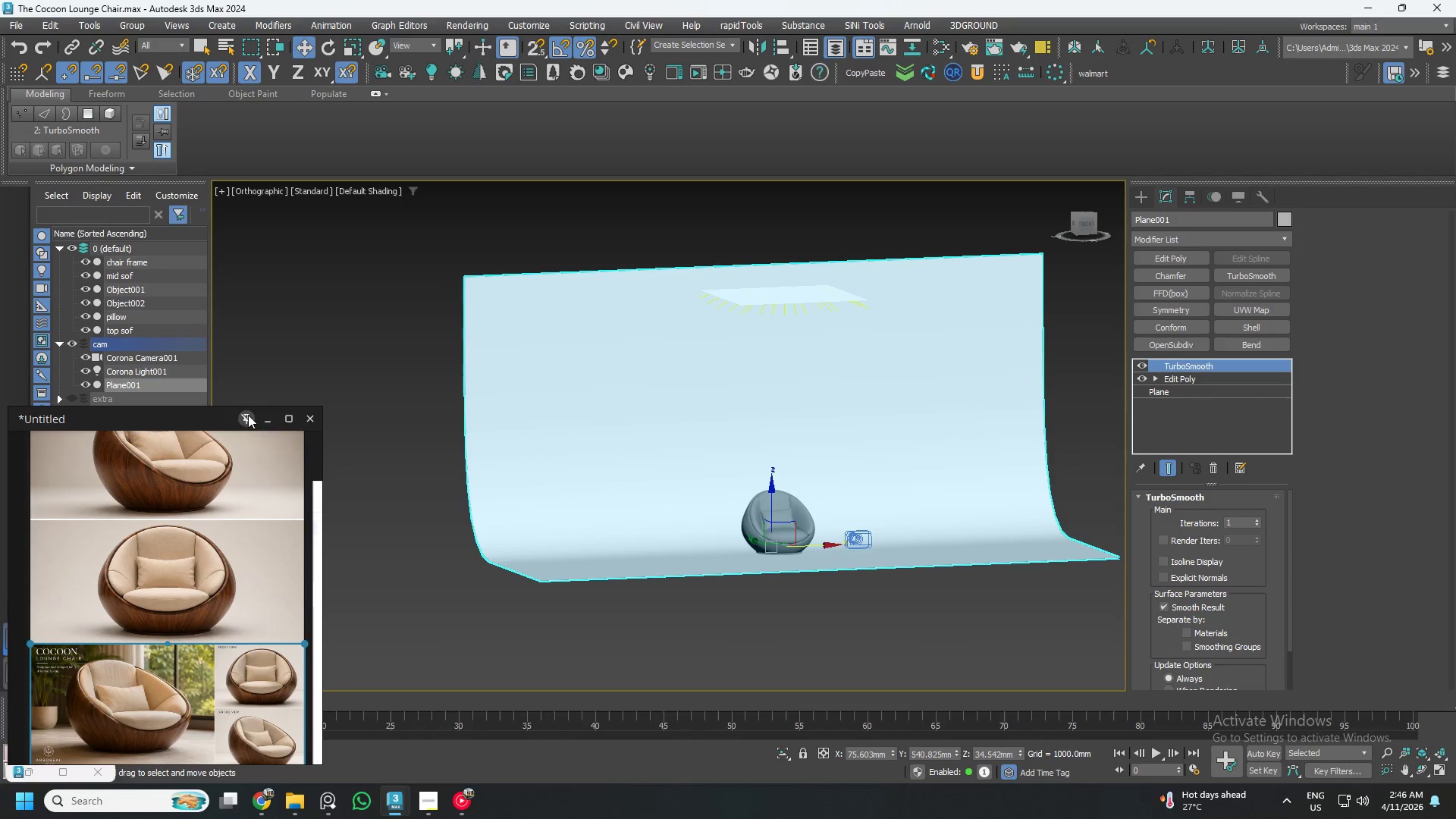 
left_click([268, 419])
 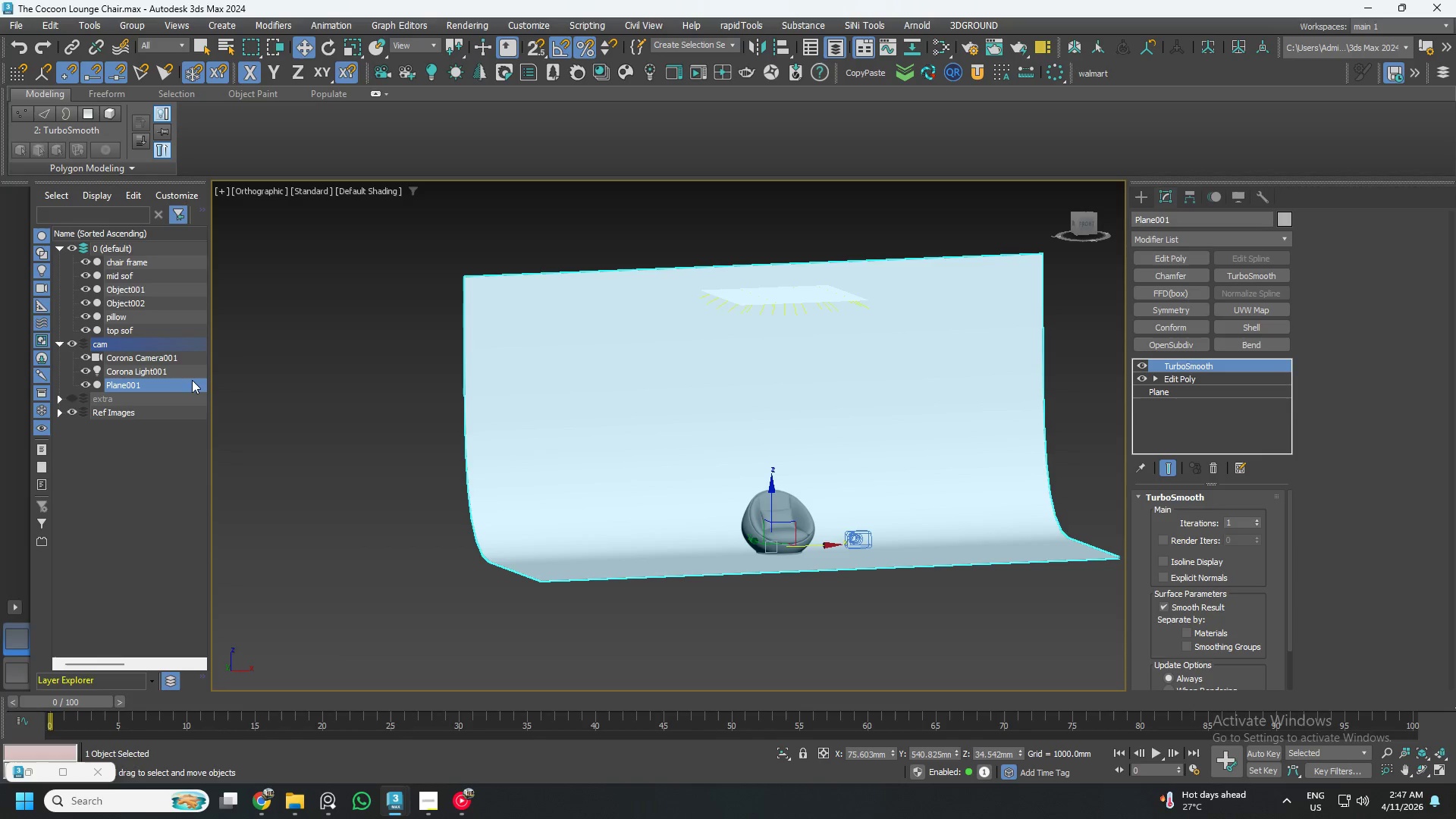 
left_click_drag(start_coordinate=[209, 339], to_coordinate=[218, 366])
 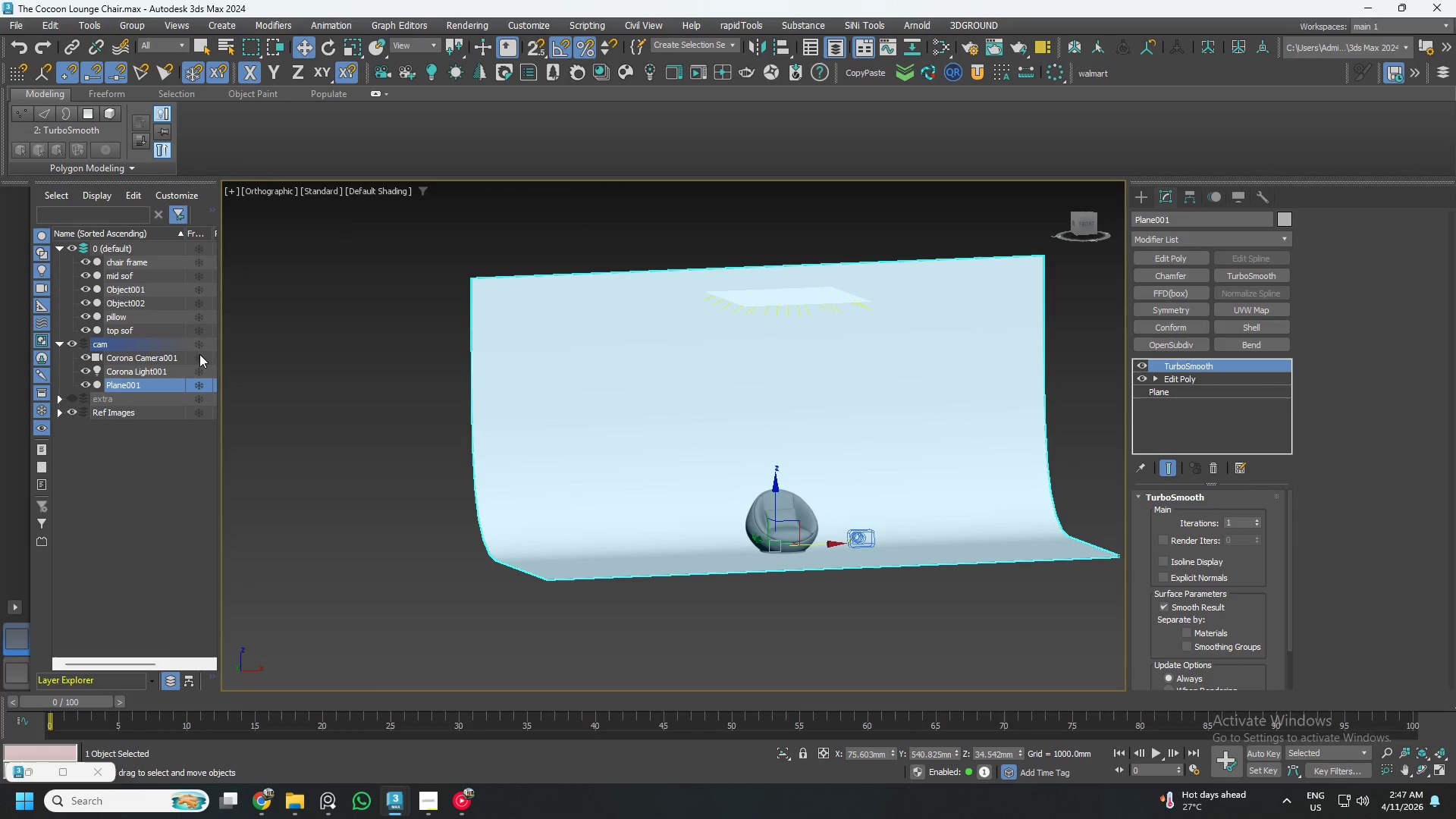 
left_click([198, 344])
 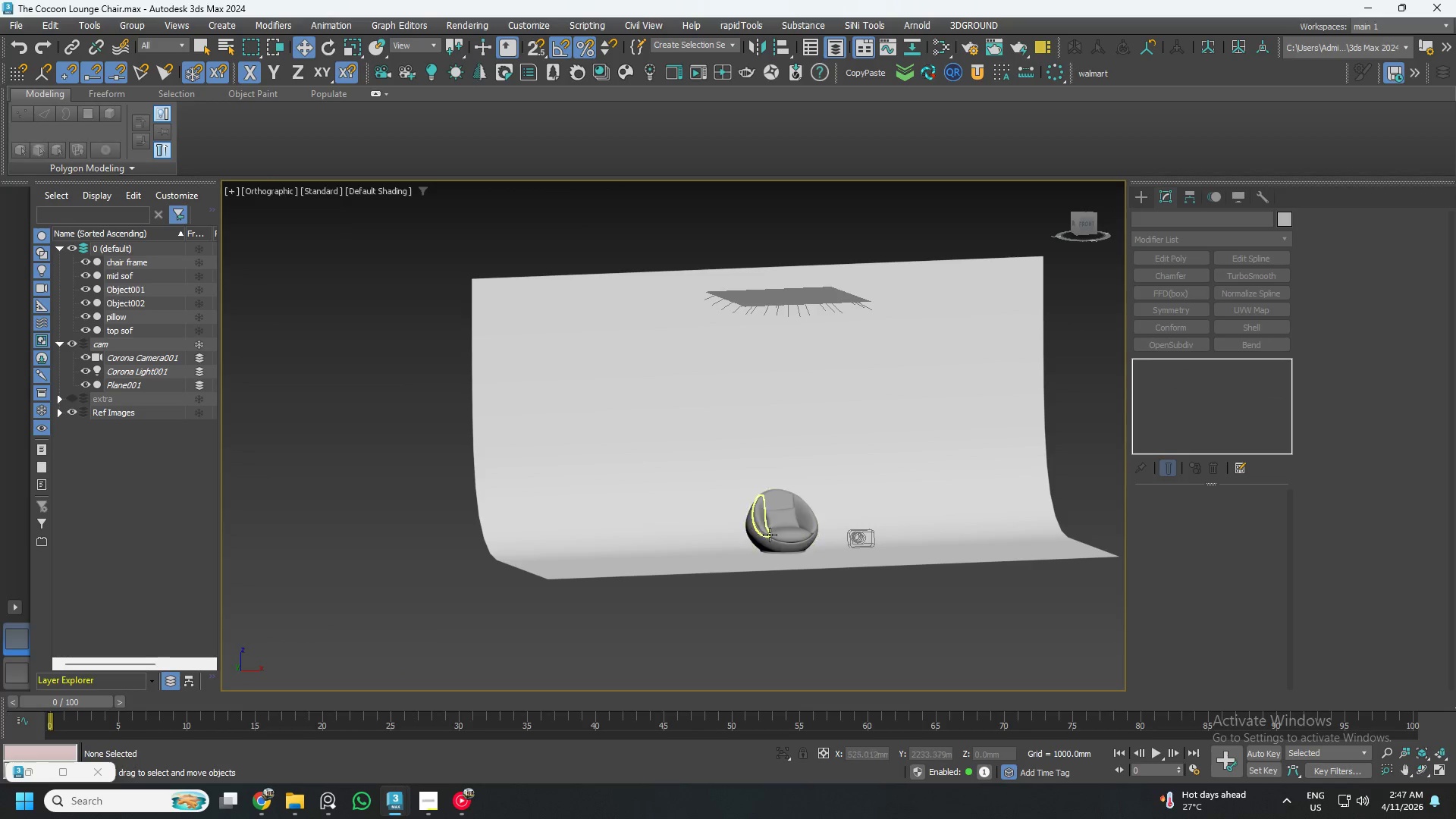 
left_click_drag(start_coordinate=[957, 689], to_coordinate=[600, 388])
 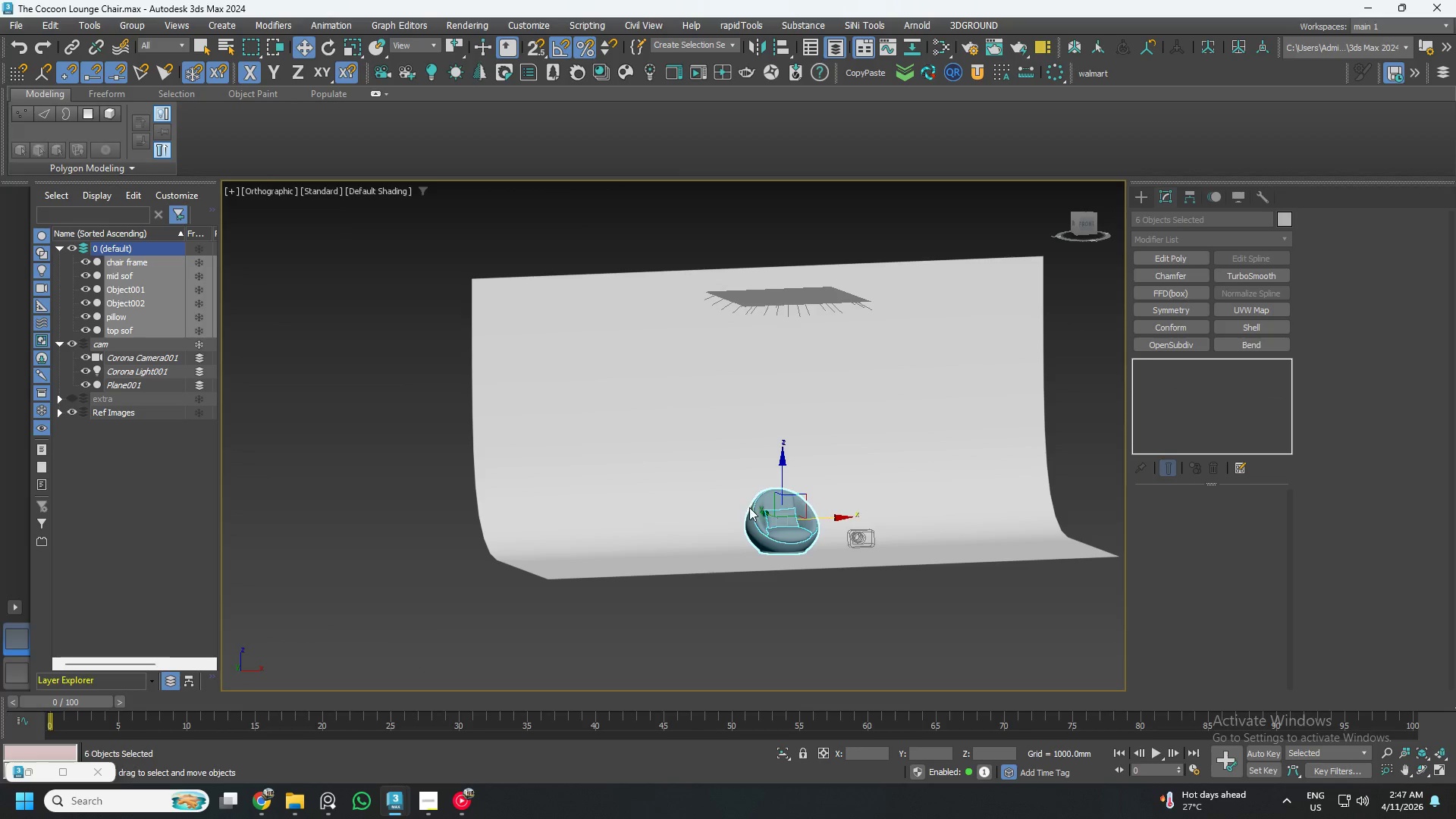 
right_click([807, 511])
 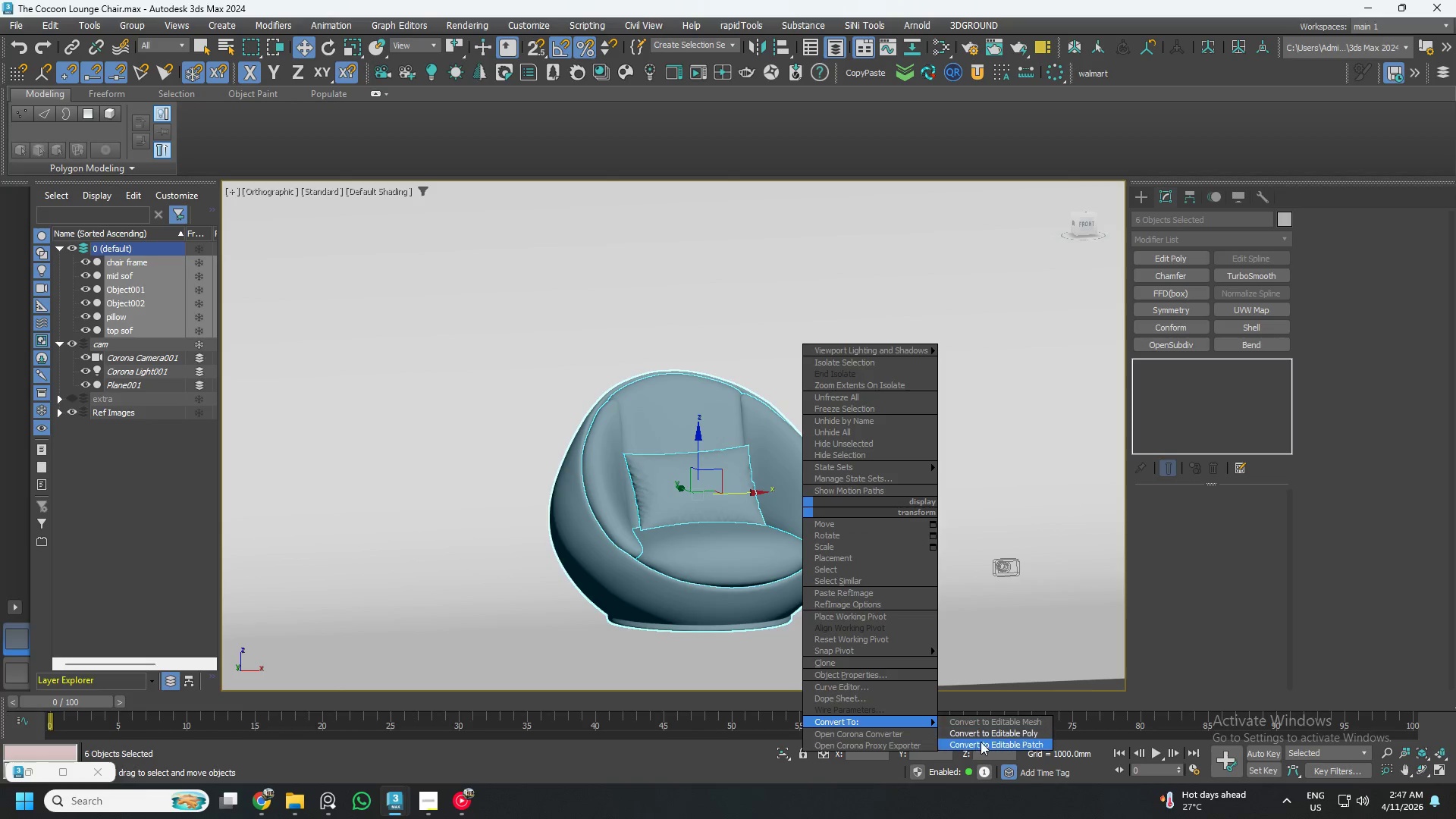 
scroll: coordinate [811, 528], scroll_direction: up, amount: 4.0
 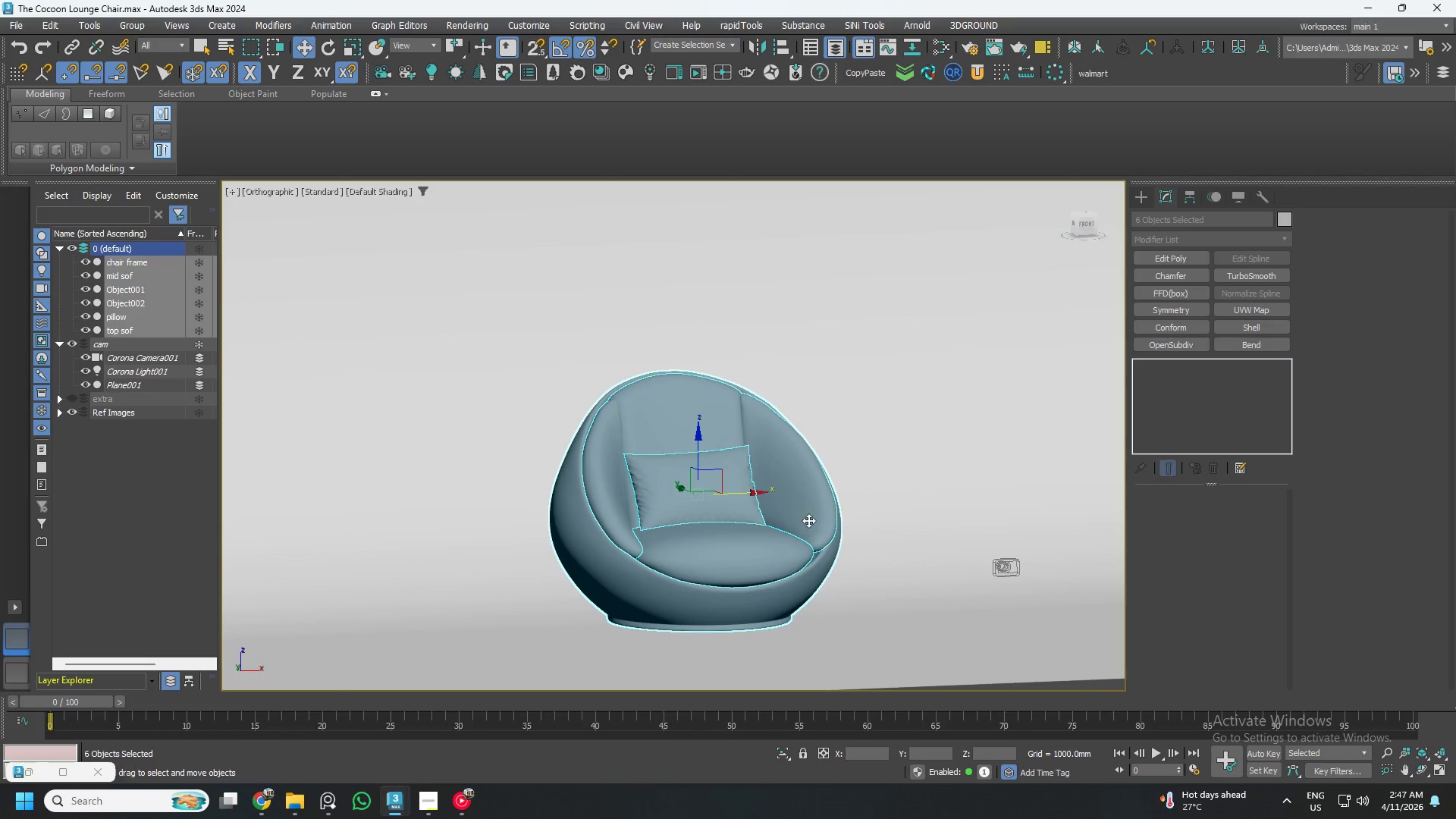 
left_click([983, 737])
 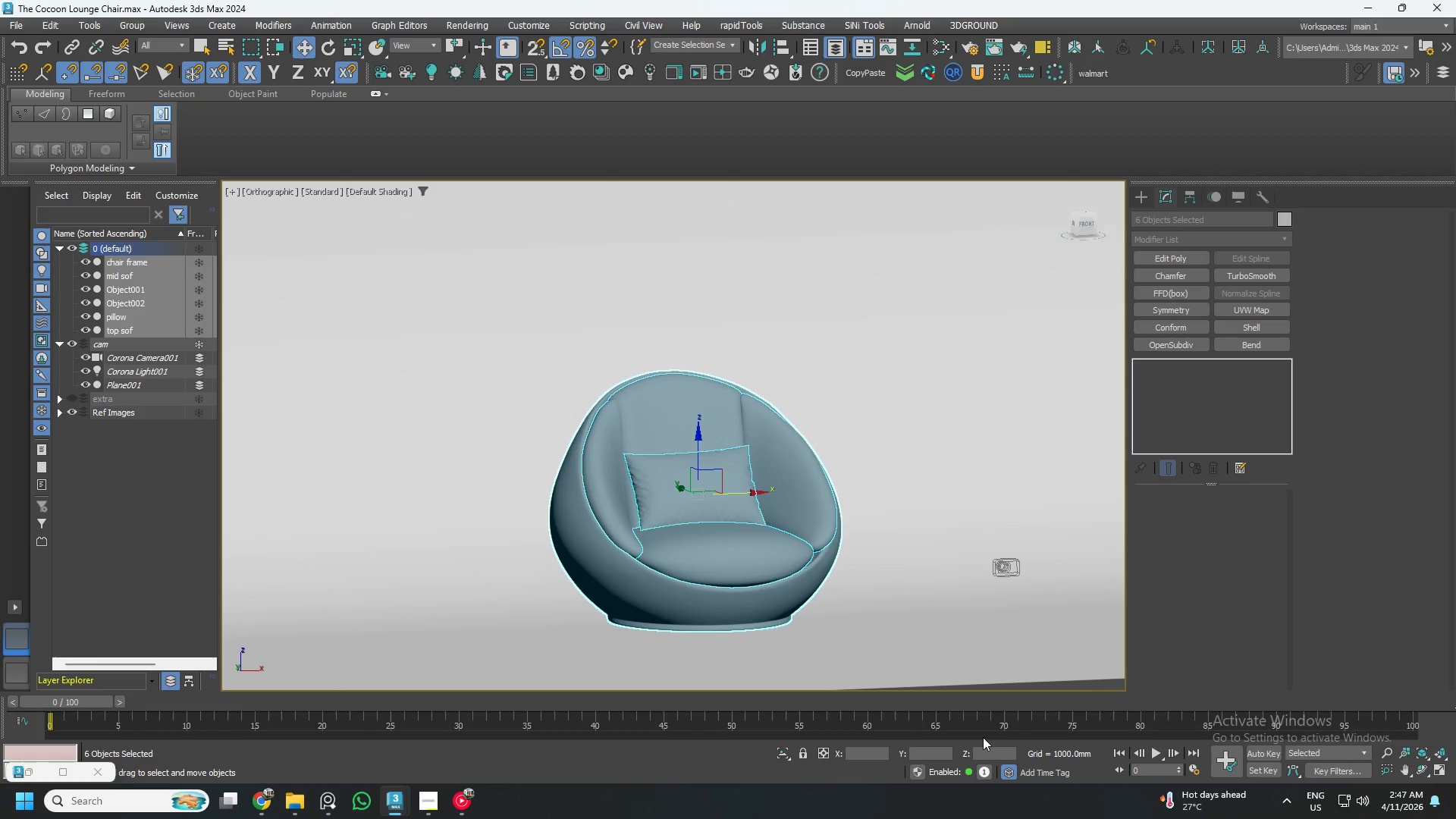 